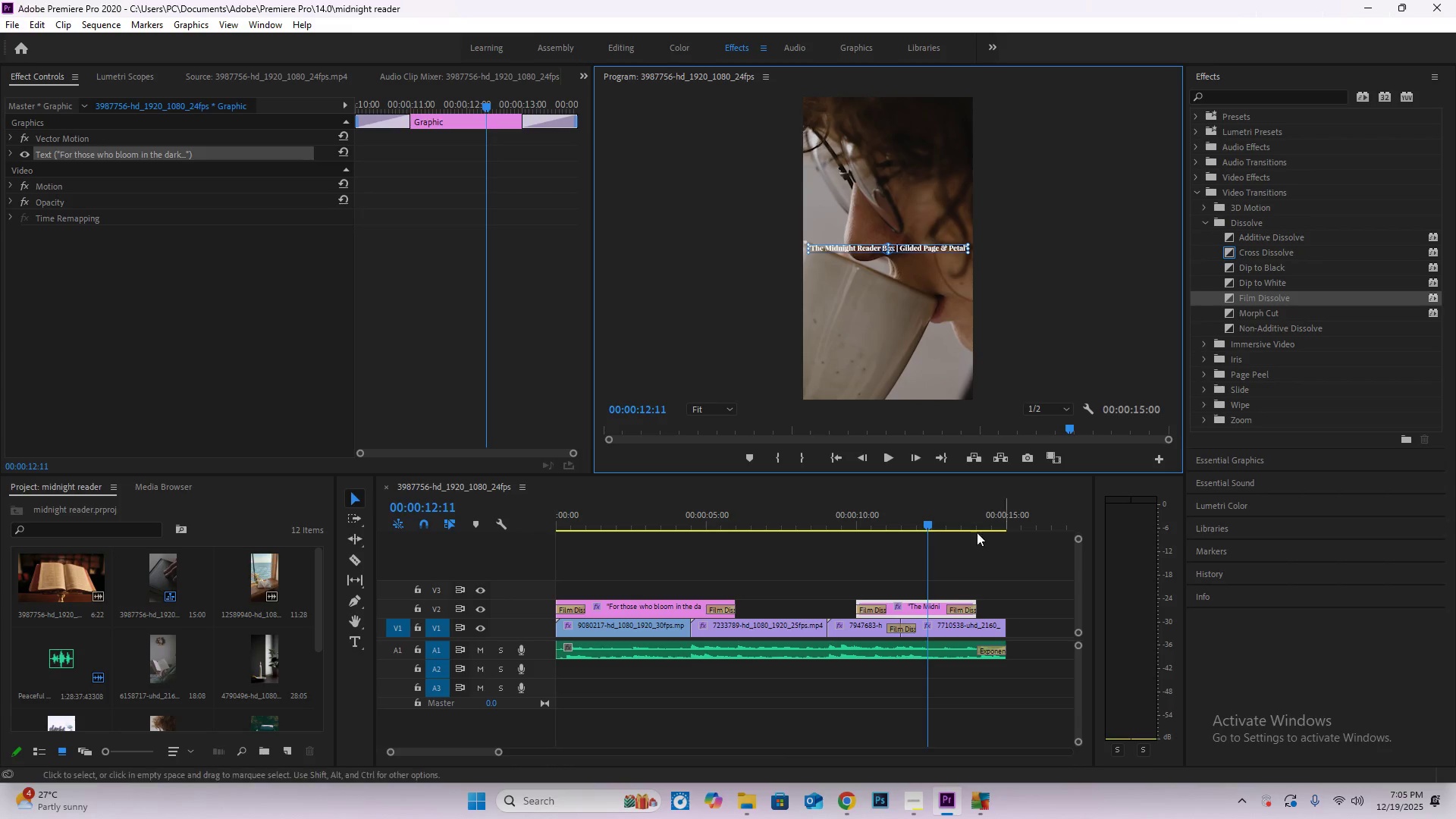 
left_click([354, 644])
 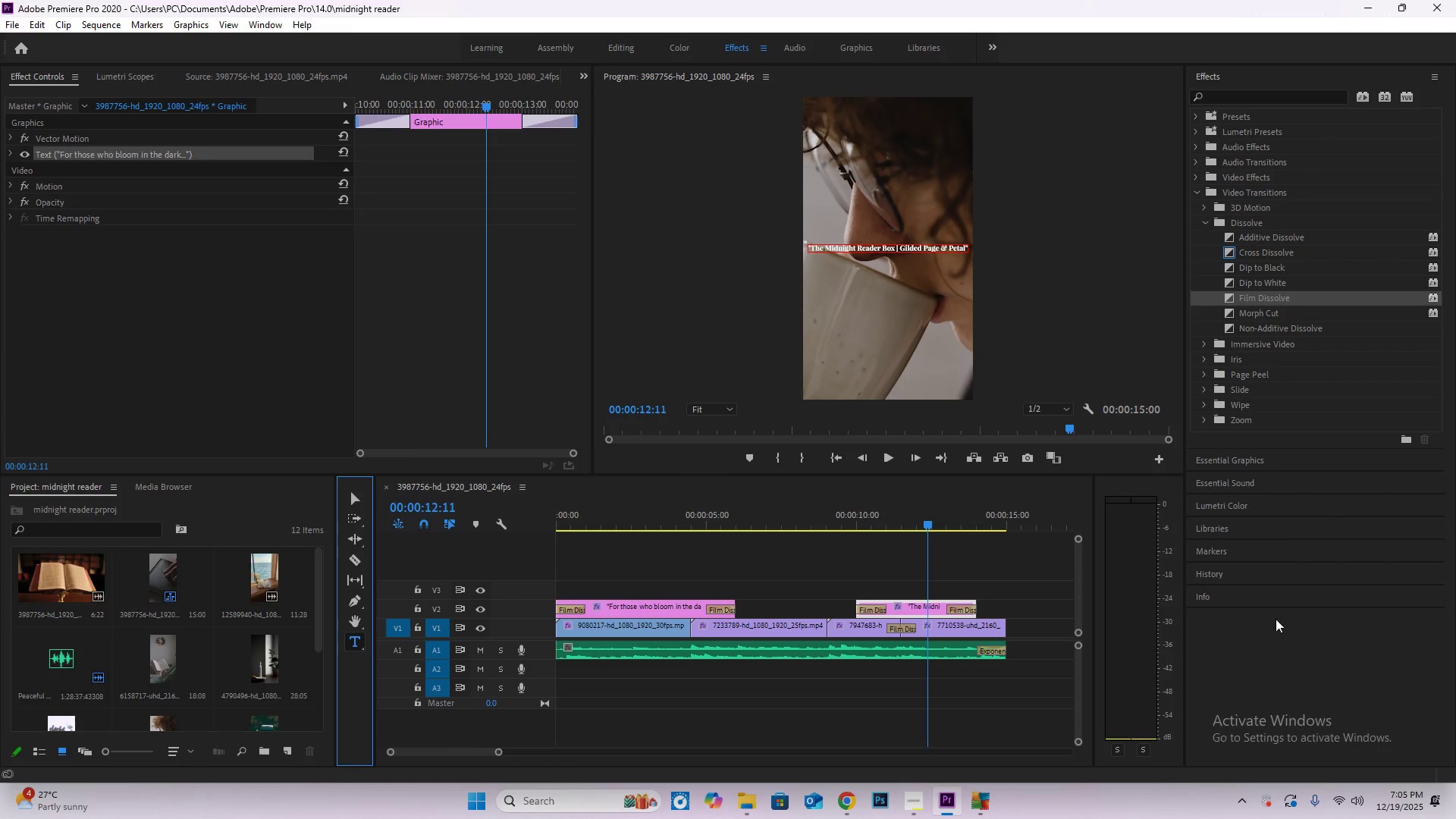 
left_click([1257, 666])
 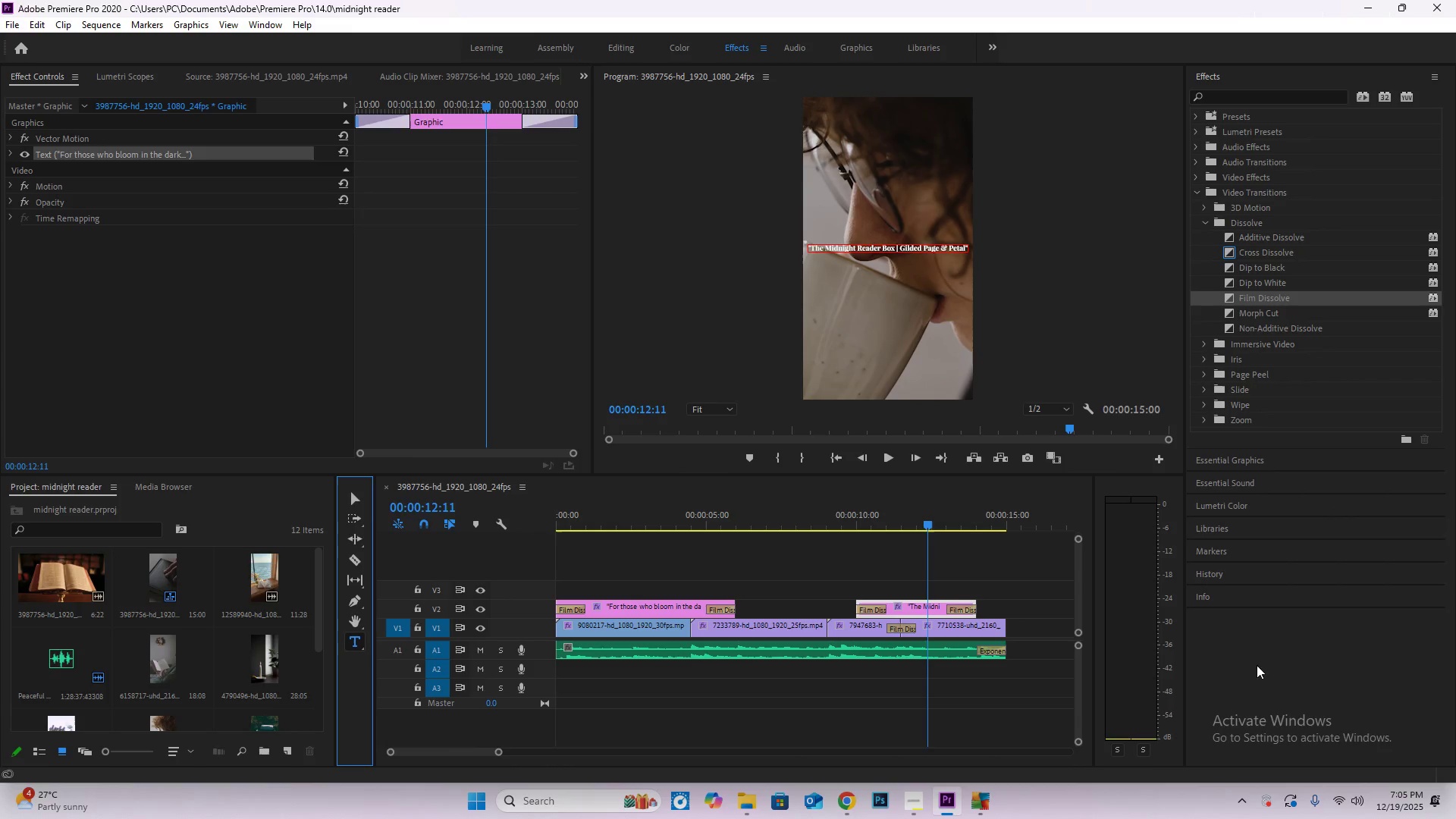 
left_click_drag(start_coordinate=[1257, 665], to_coordinate=[1253, 664])
 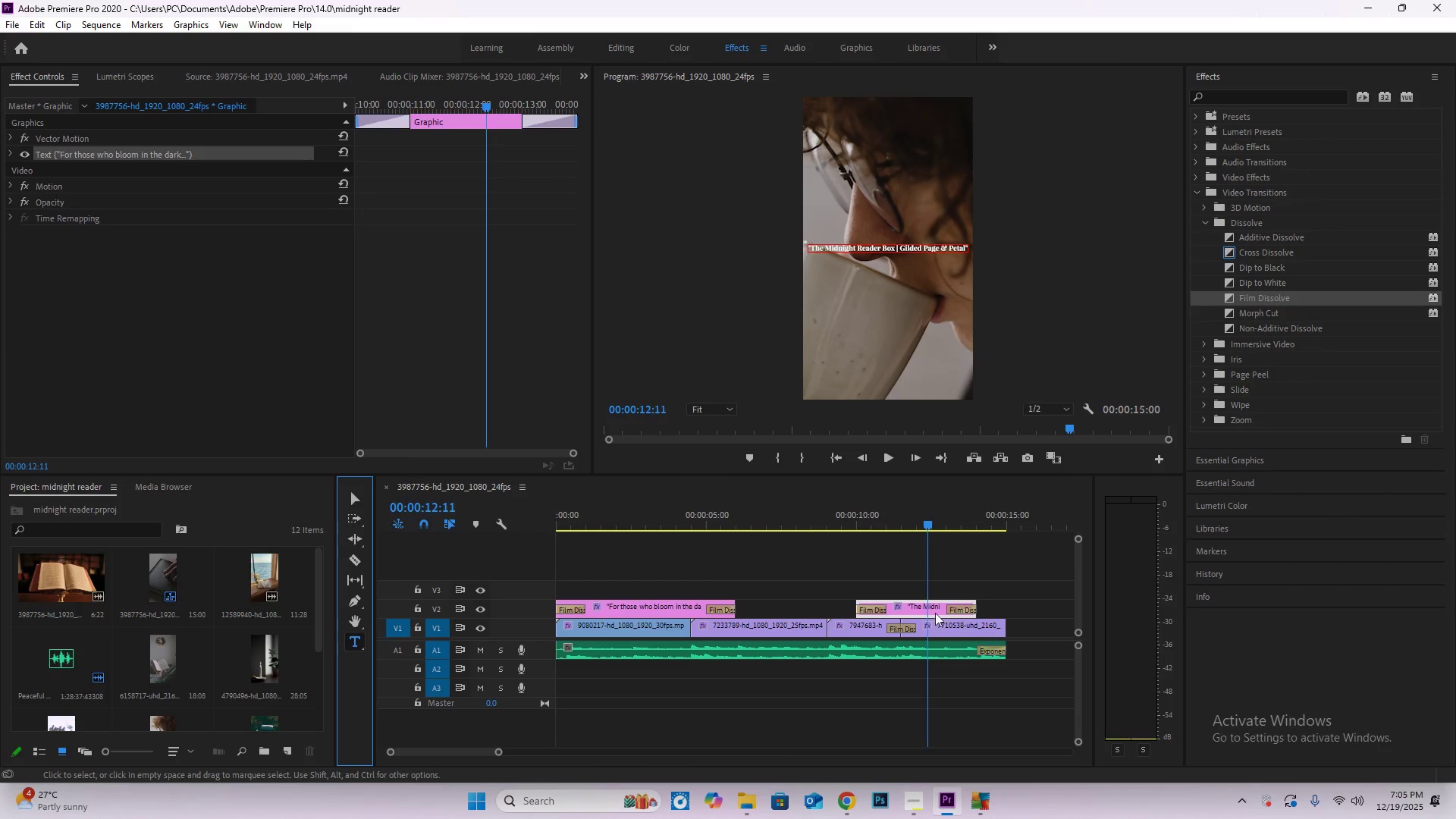 
left_click([921, 606])
 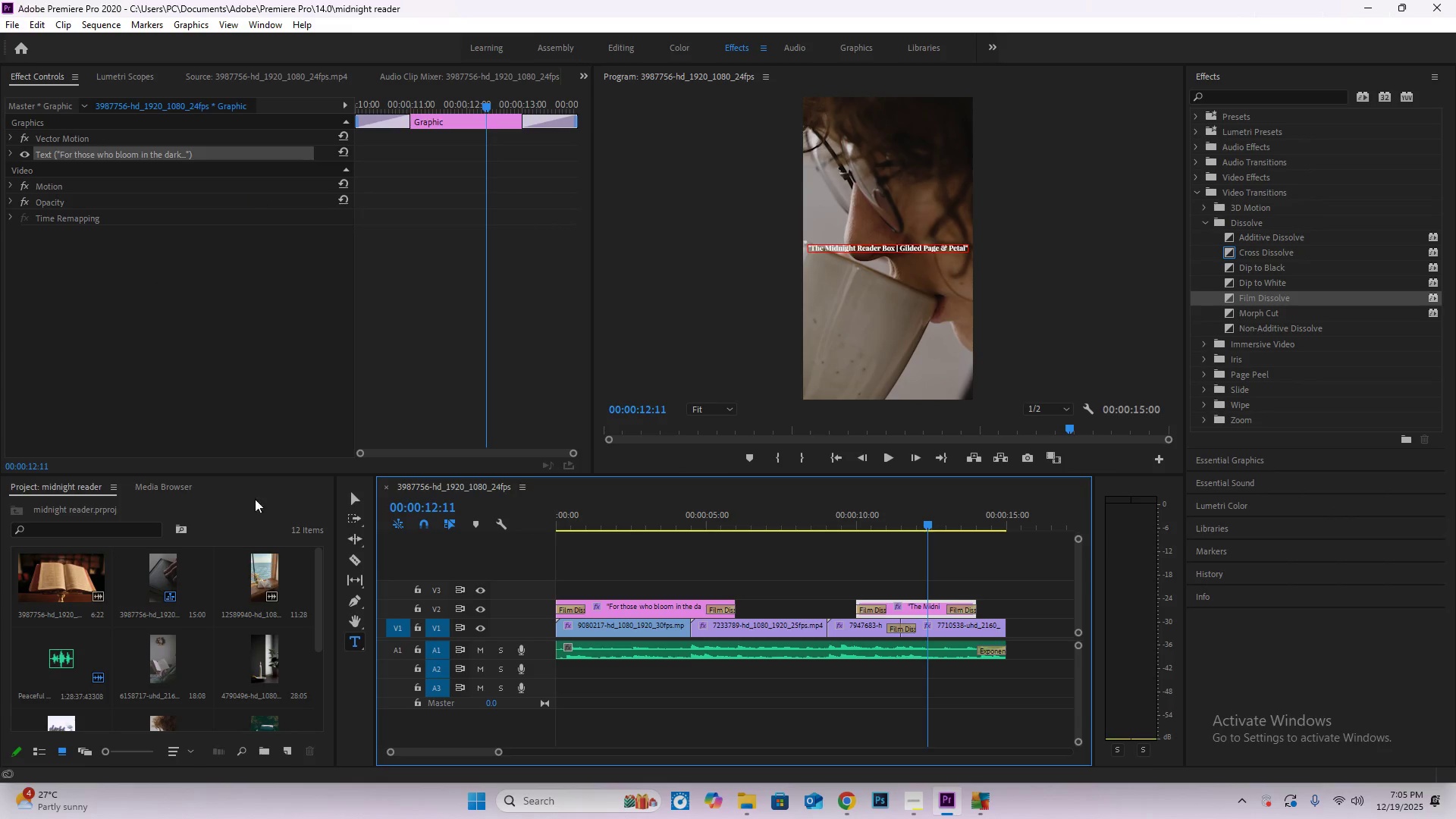 
left_click([358, 503])
 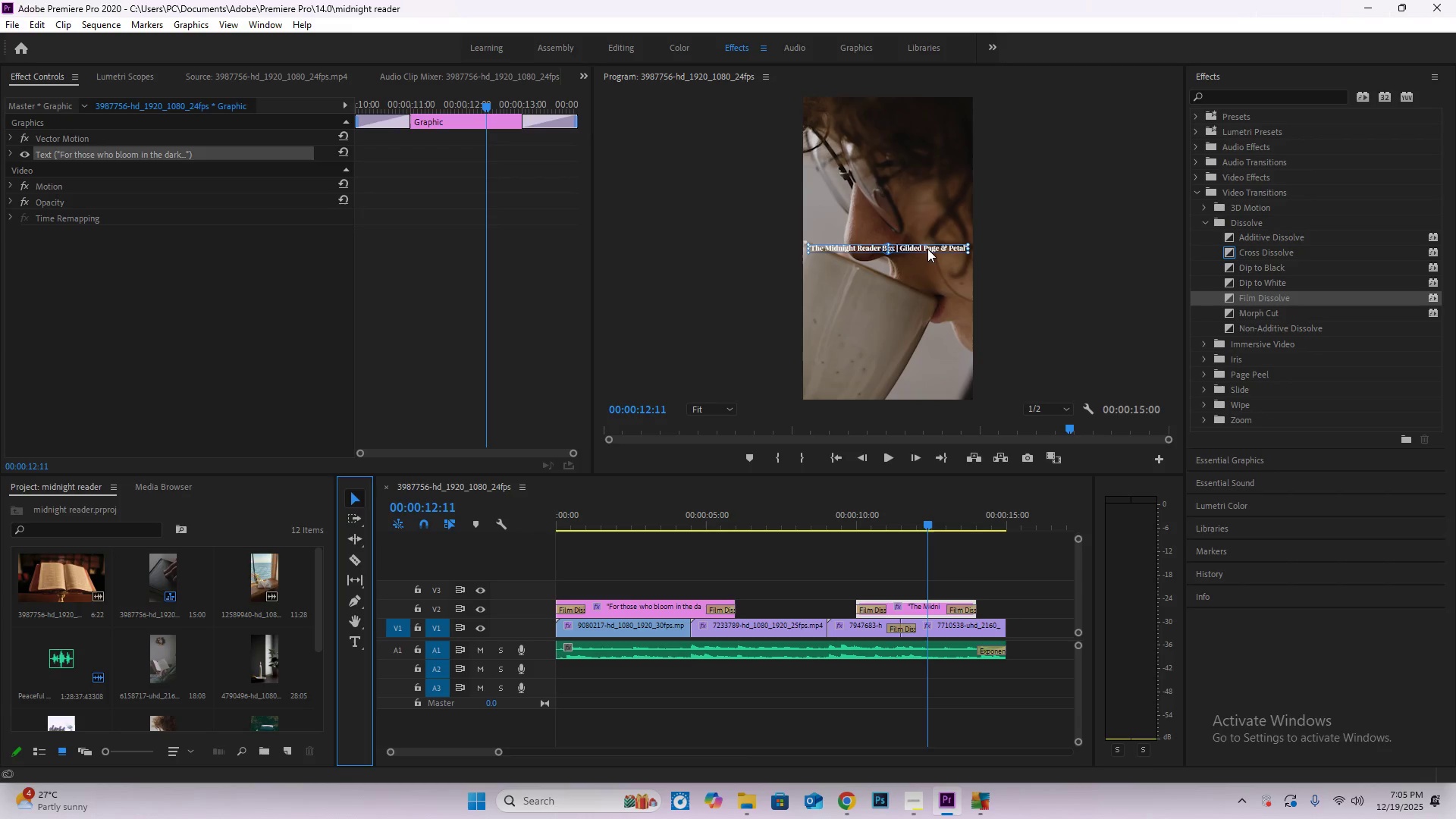 
double_click([927, 249])
 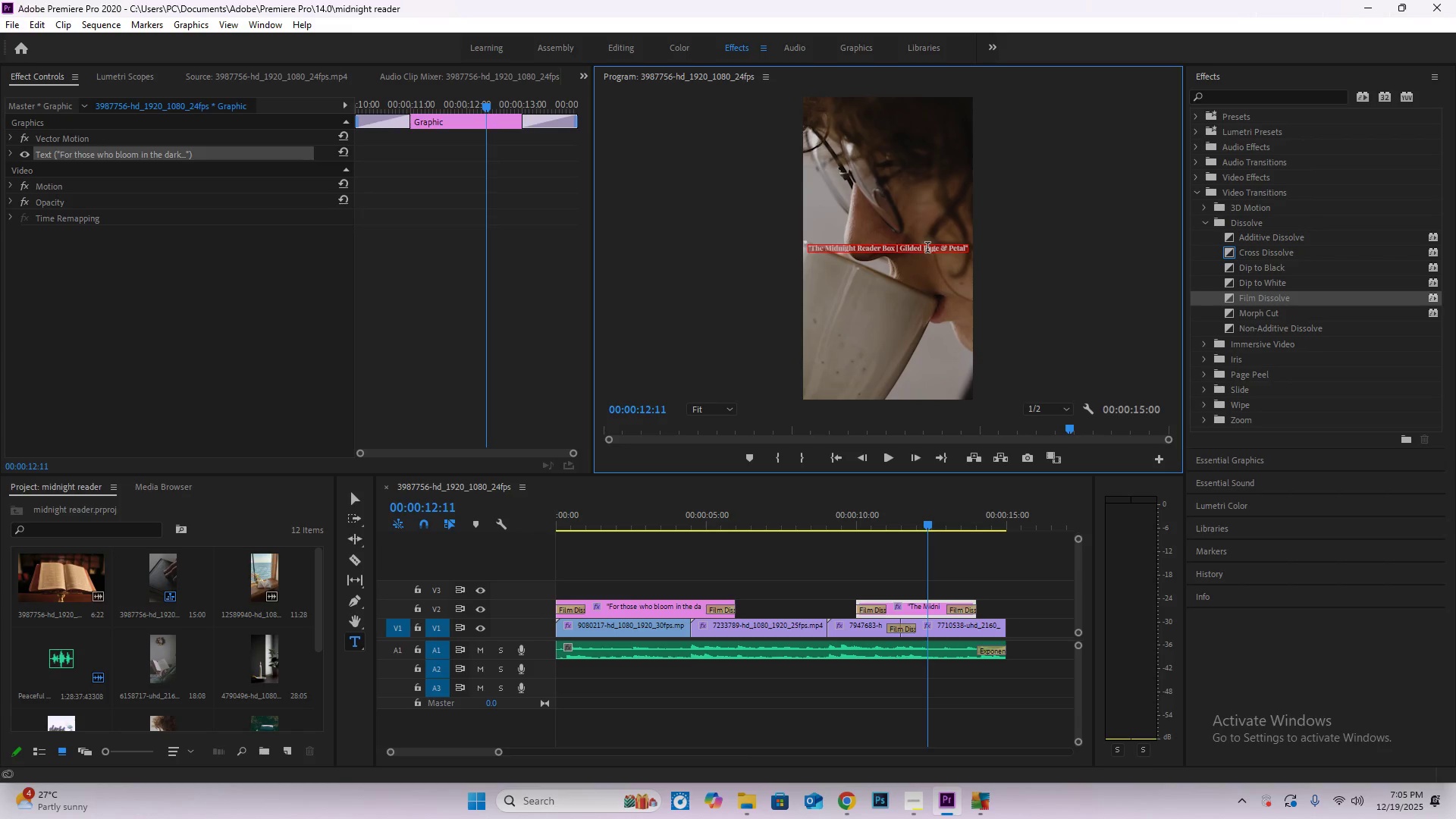 
triple_click([927, 249])
 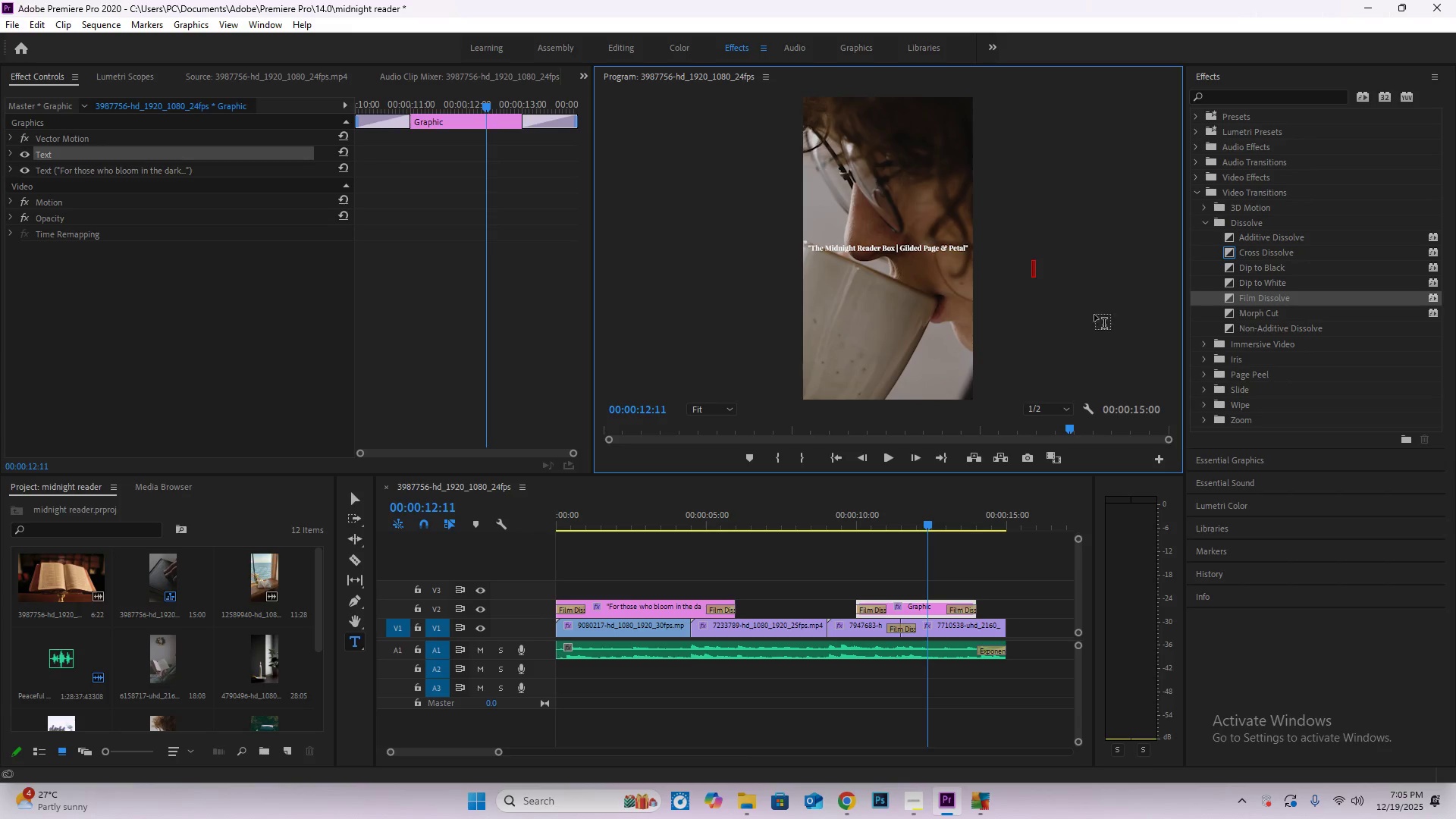 
key(Control+Z)
 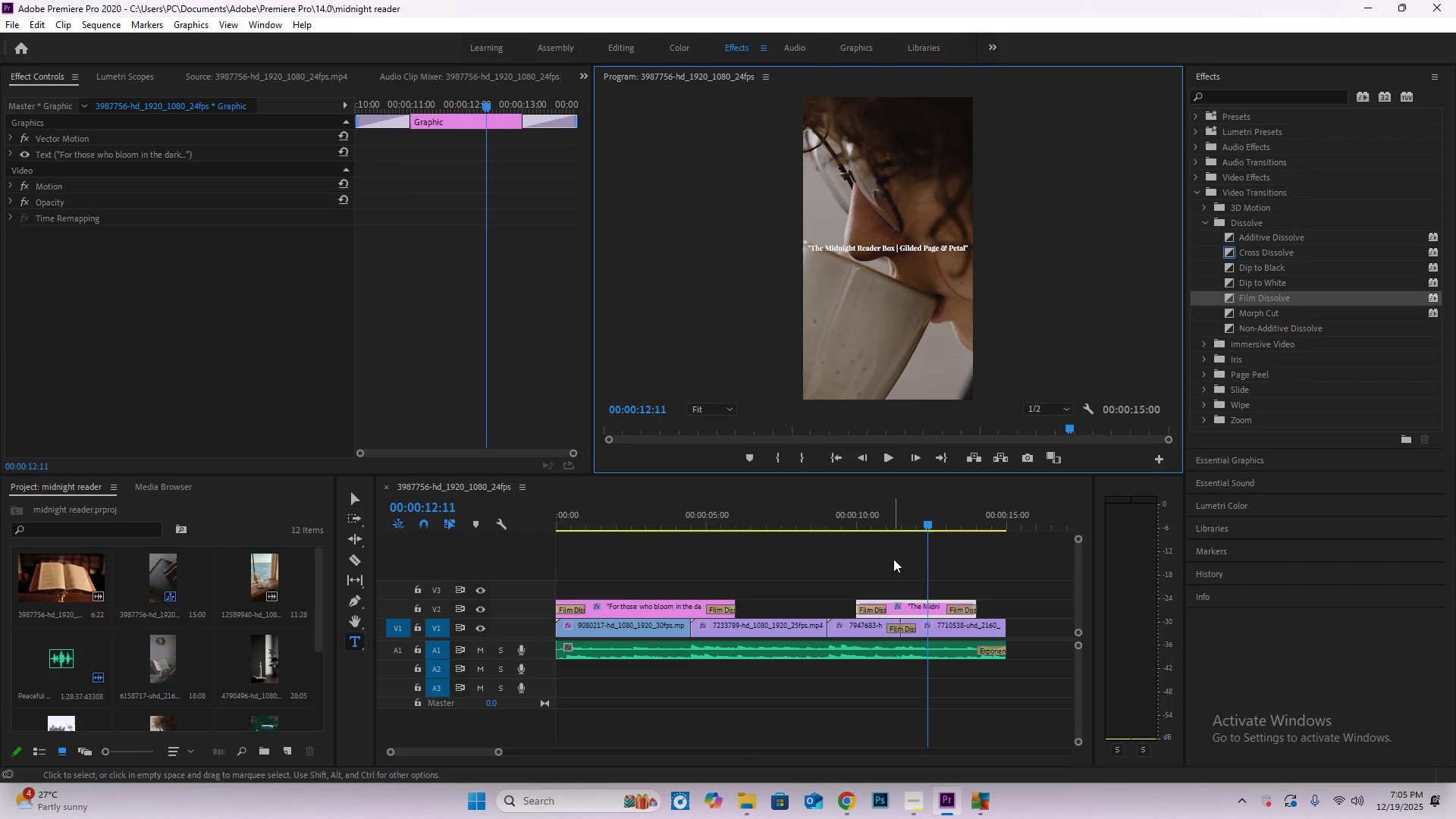 
left_click_drag(start_coordinate=[929, 521], to_coordinate=[518, 535])
 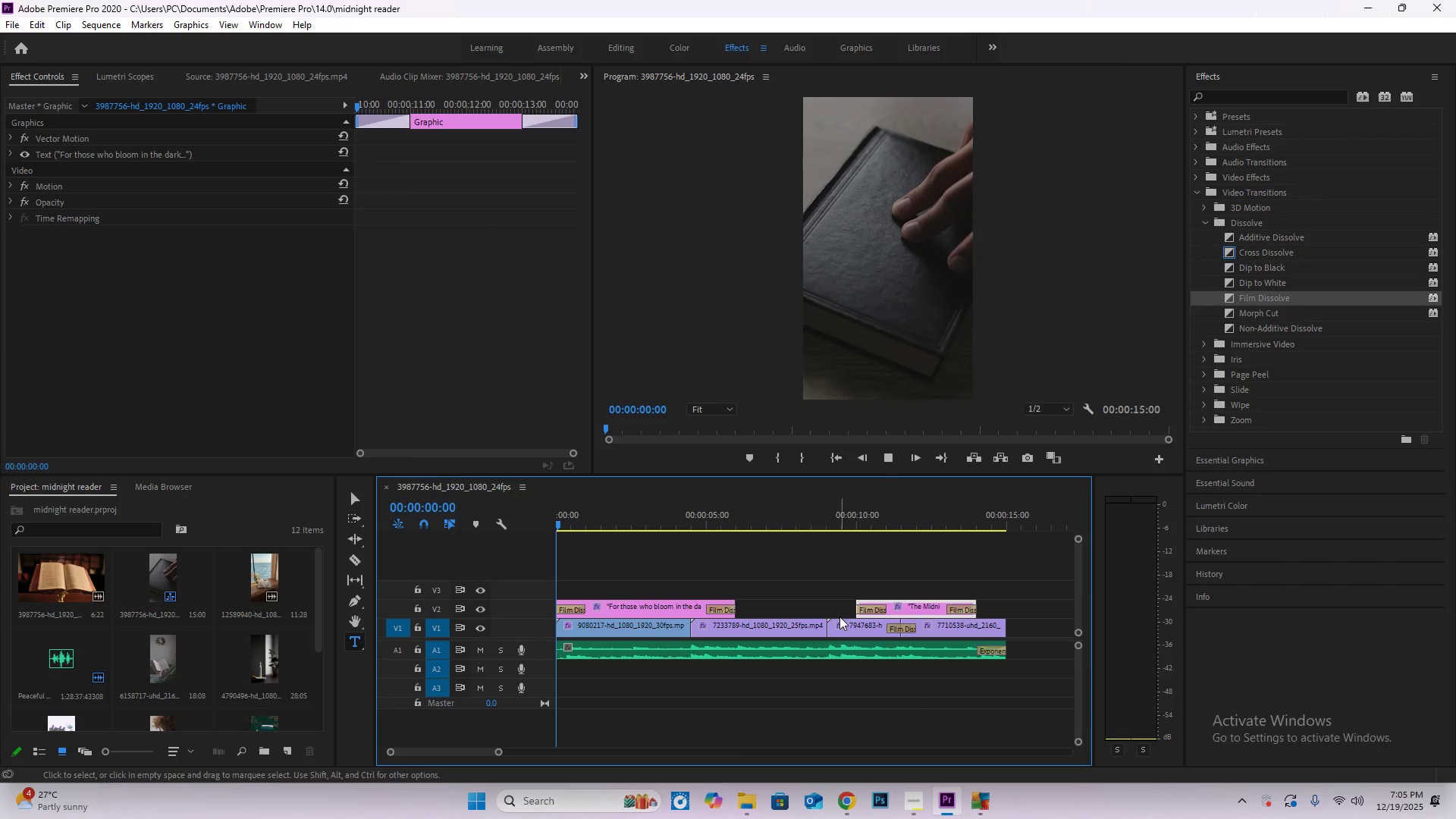 
key(Space)
 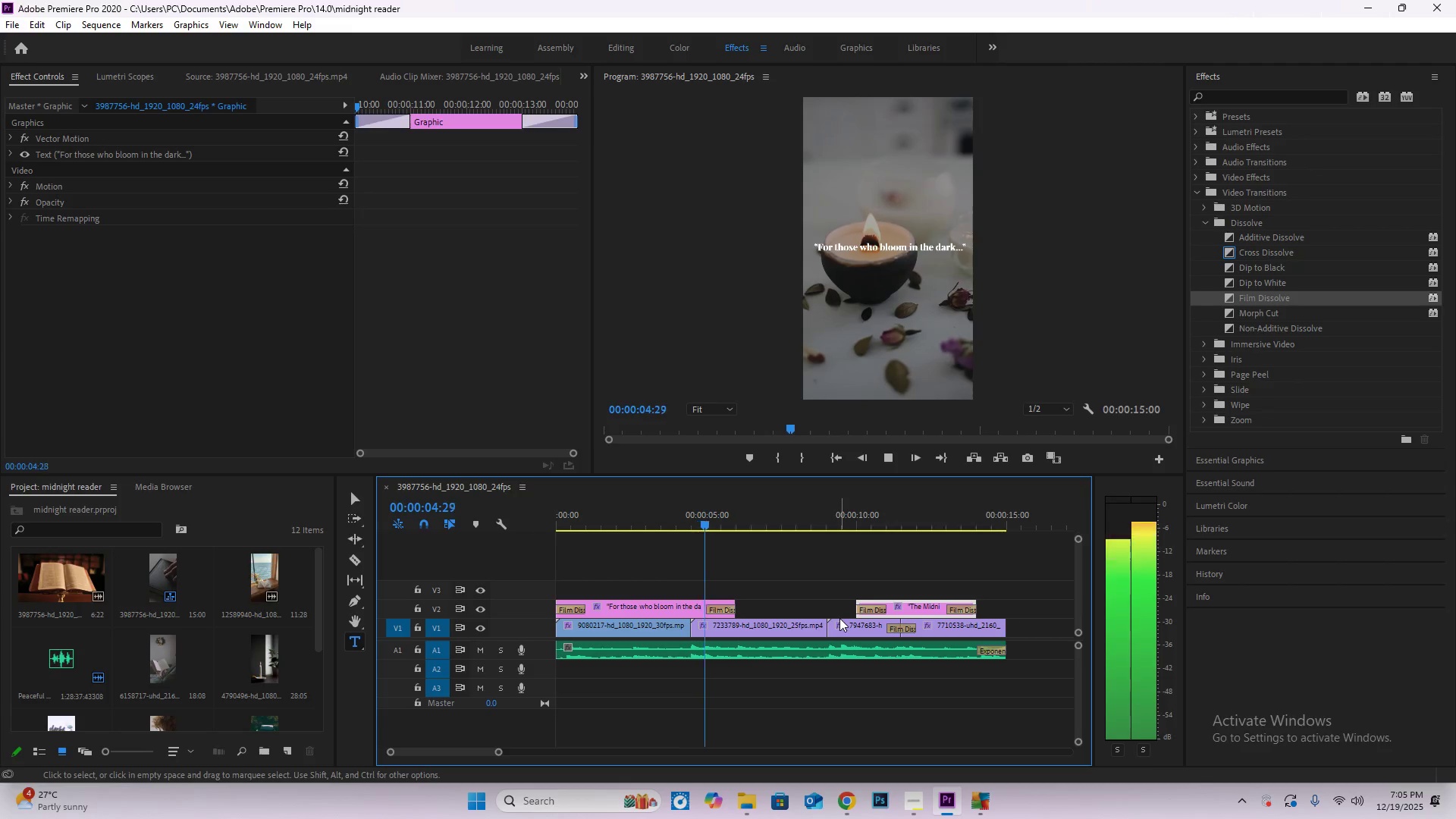 
wait(6.72)
 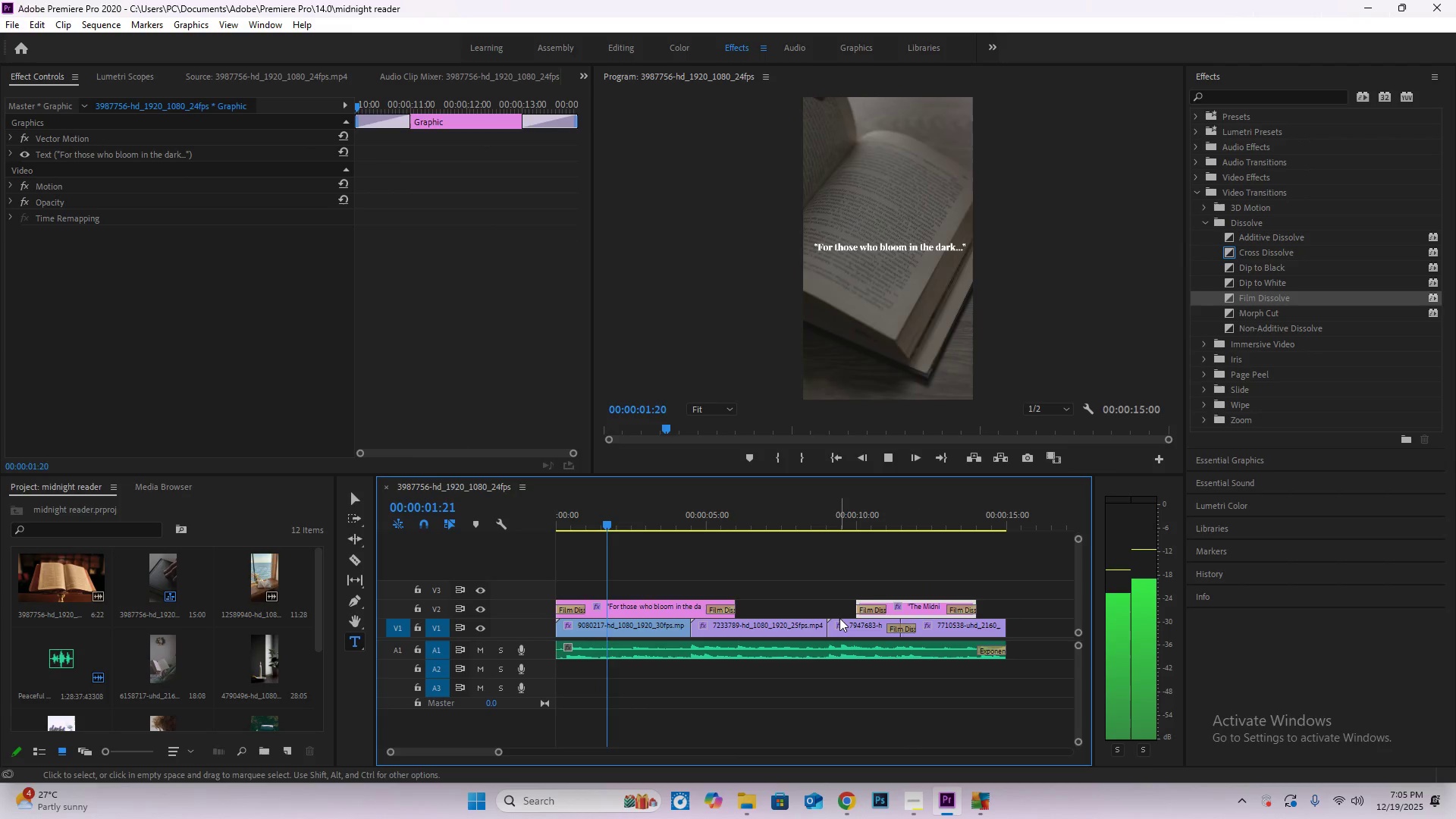 
key(Space)
 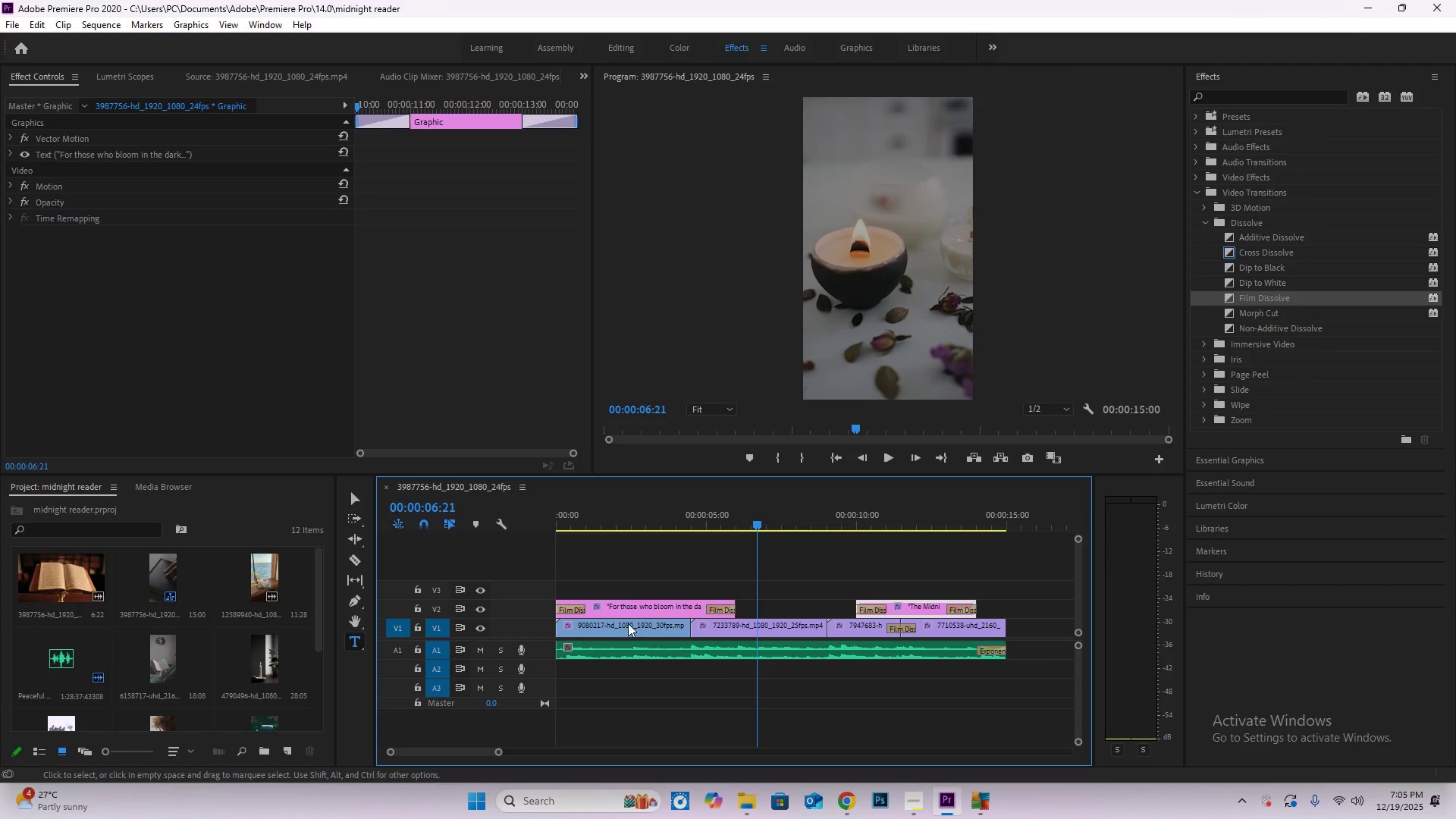 
left_click([632, 608])
 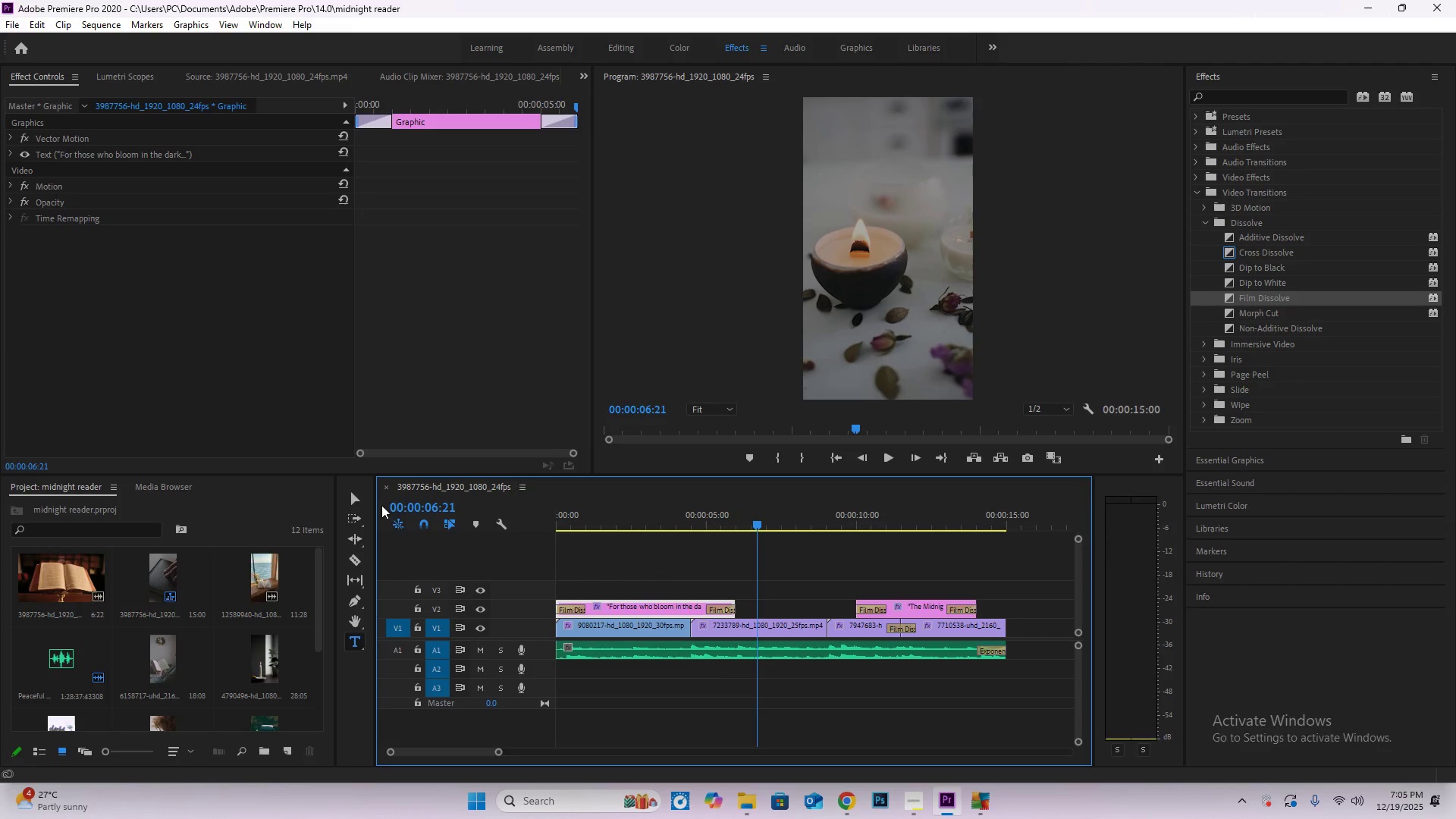 
left_click([360, 500])
 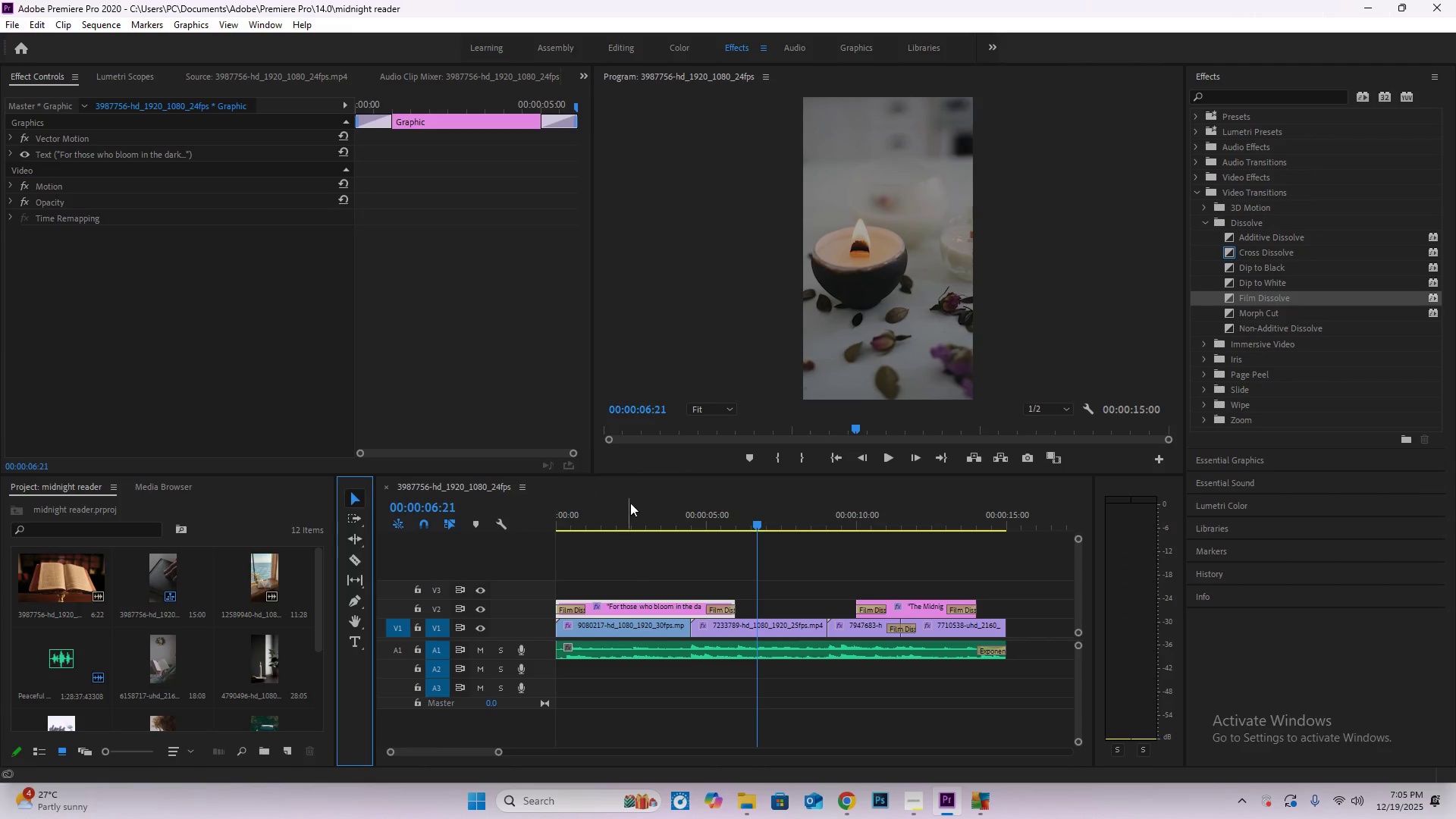 
left_click([642, 513])
 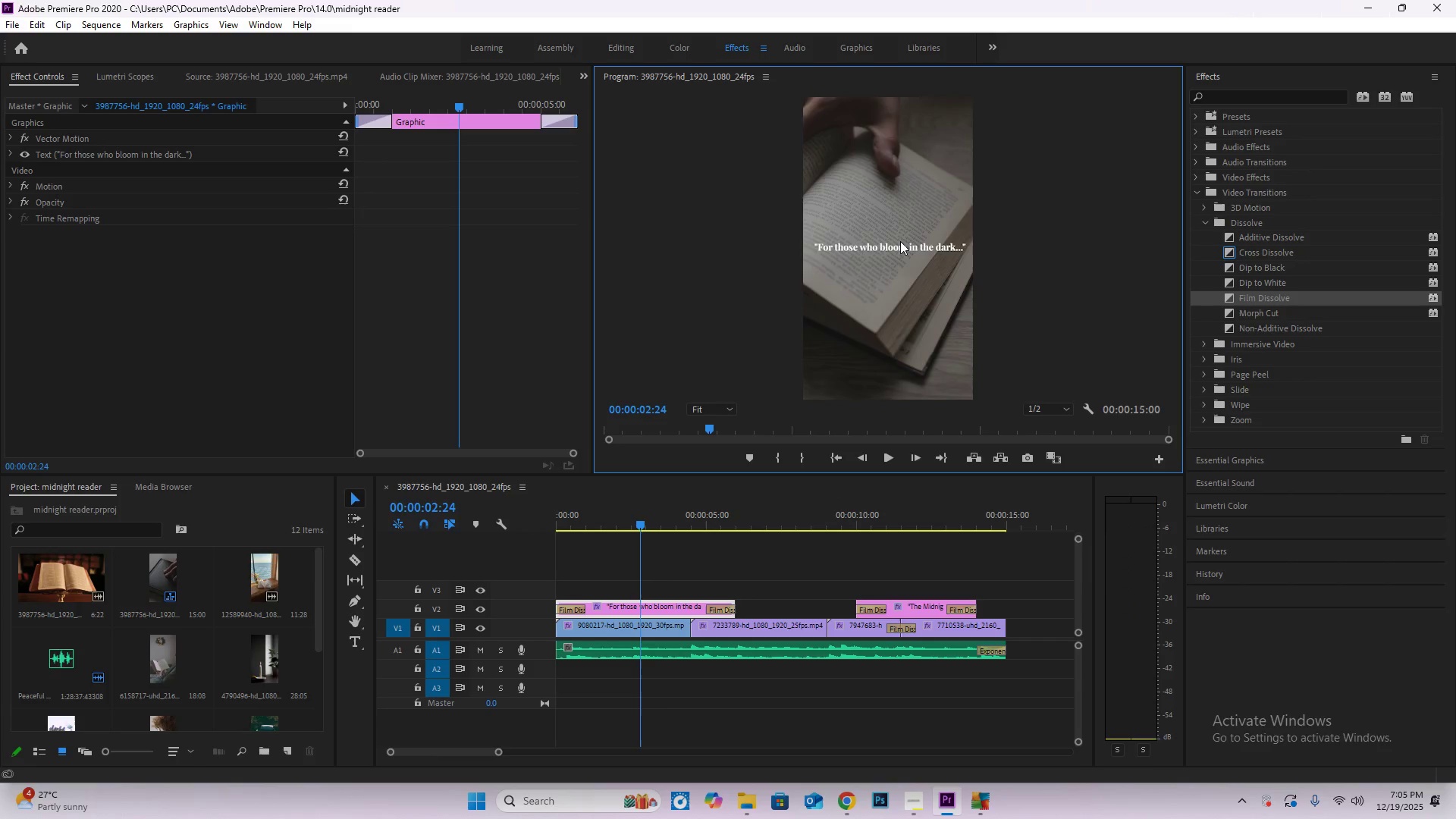 
double_click([905, 246])
 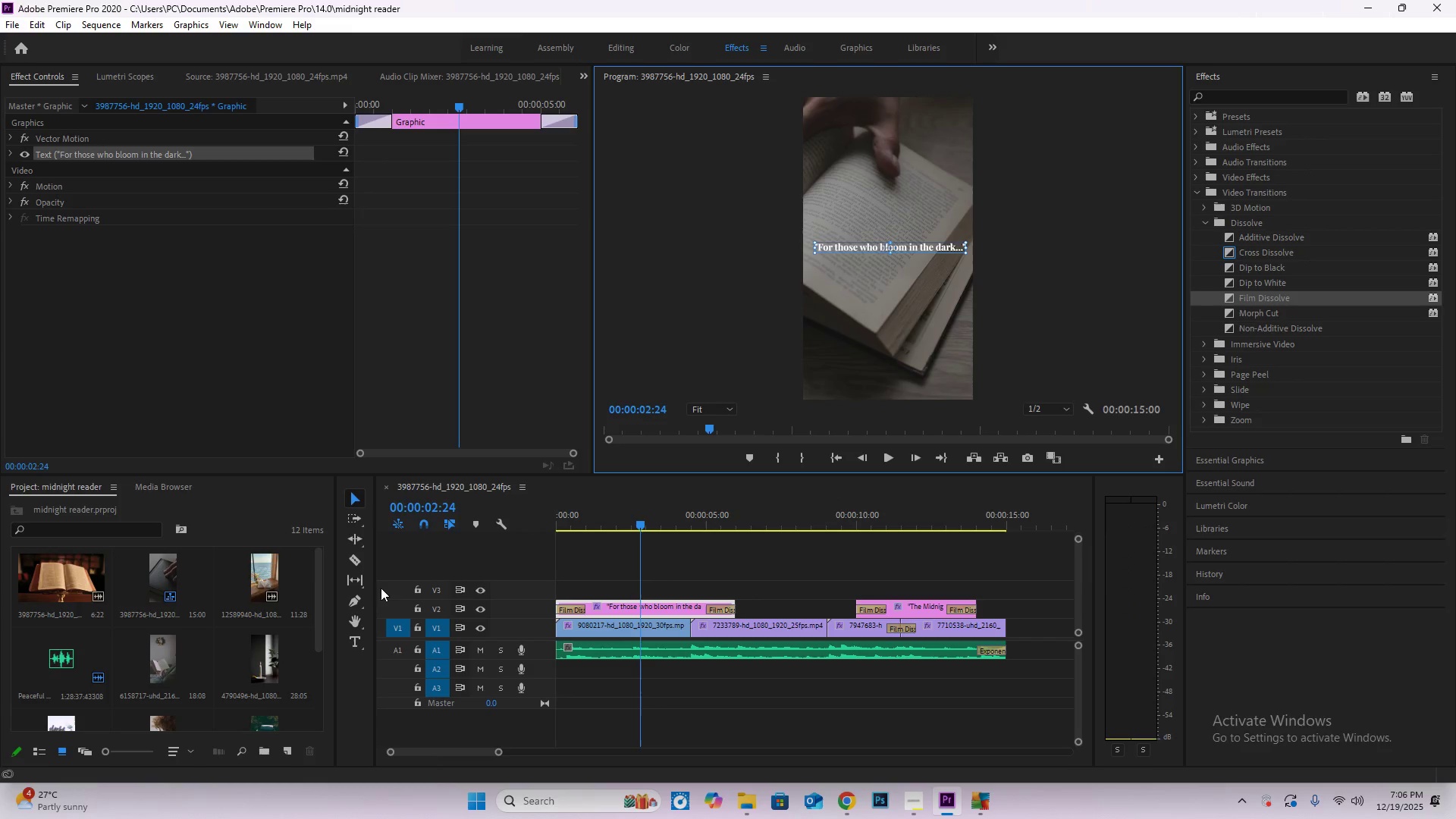 
type(tt)
 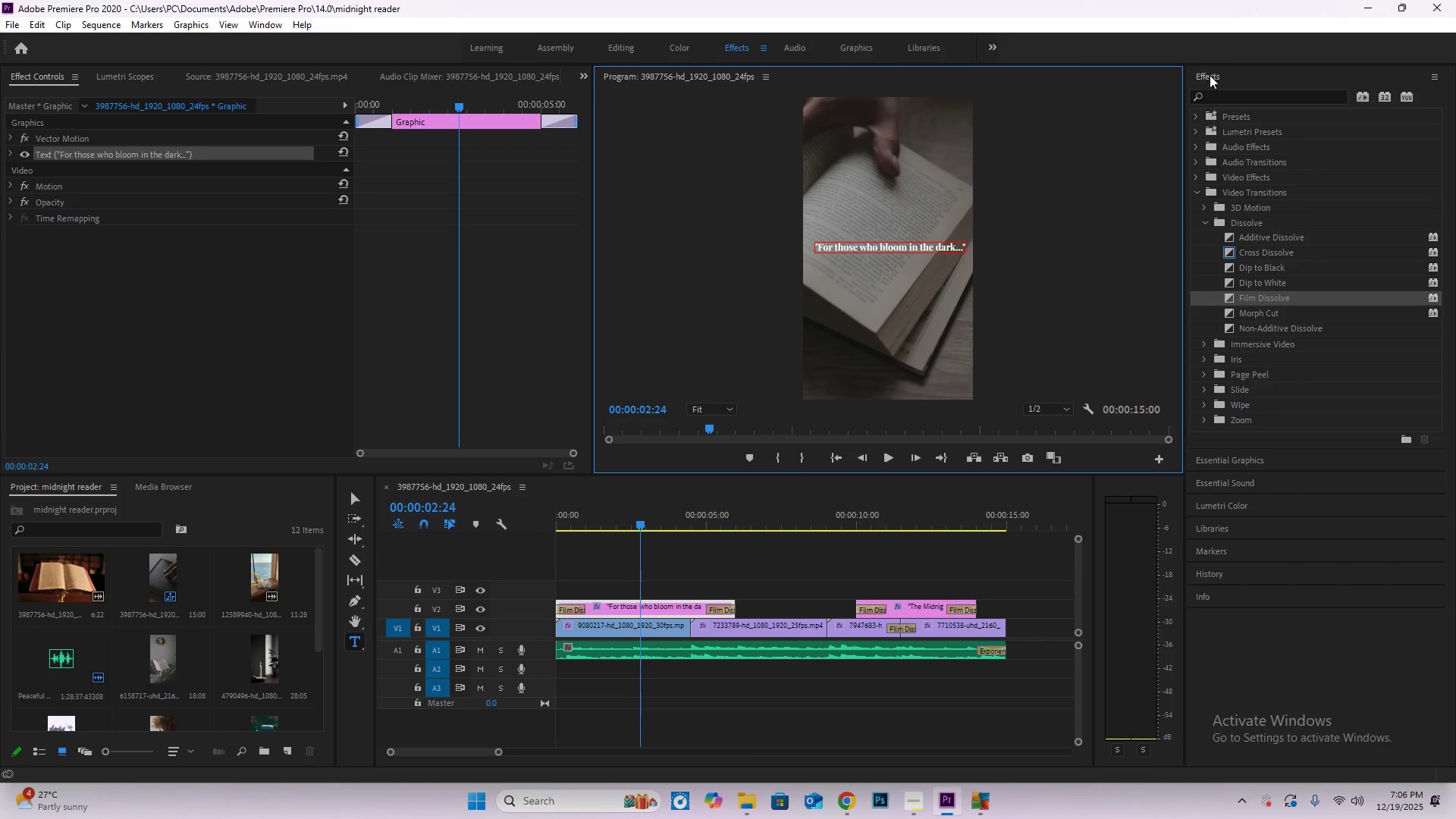 
left_click([1196, 113])
 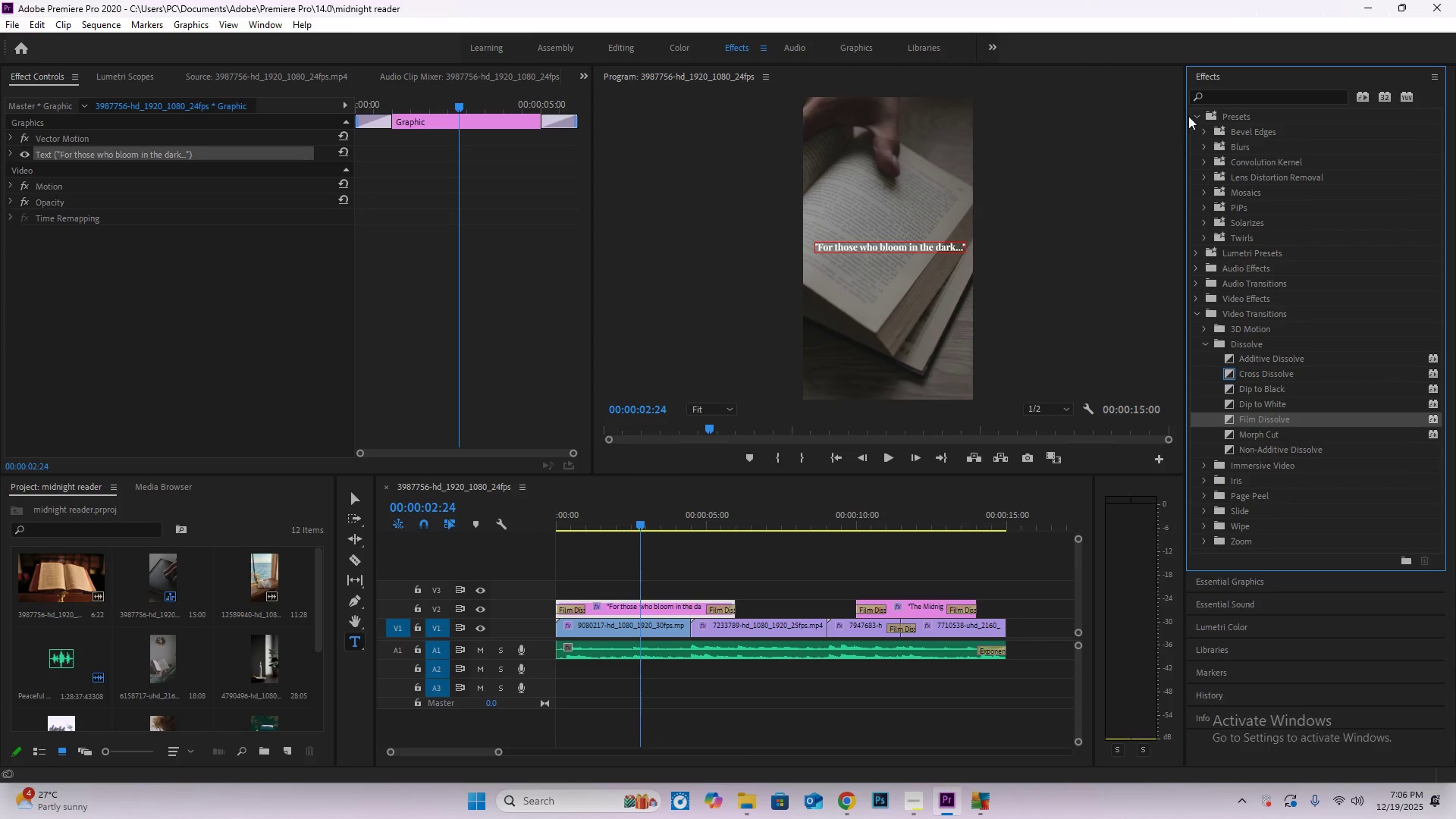 
left_click([1194, 116])
 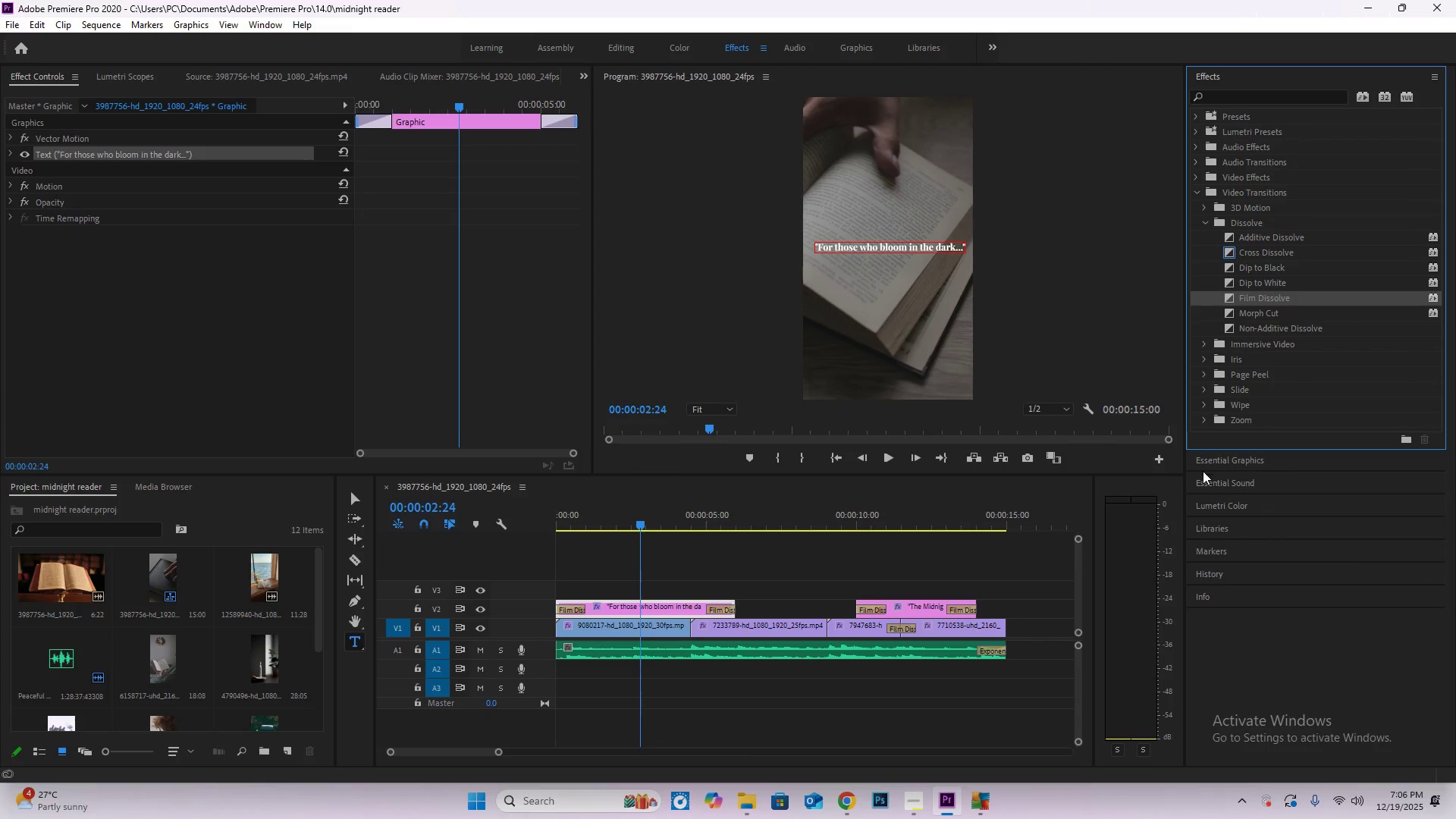 
left_click([1208, 461])
 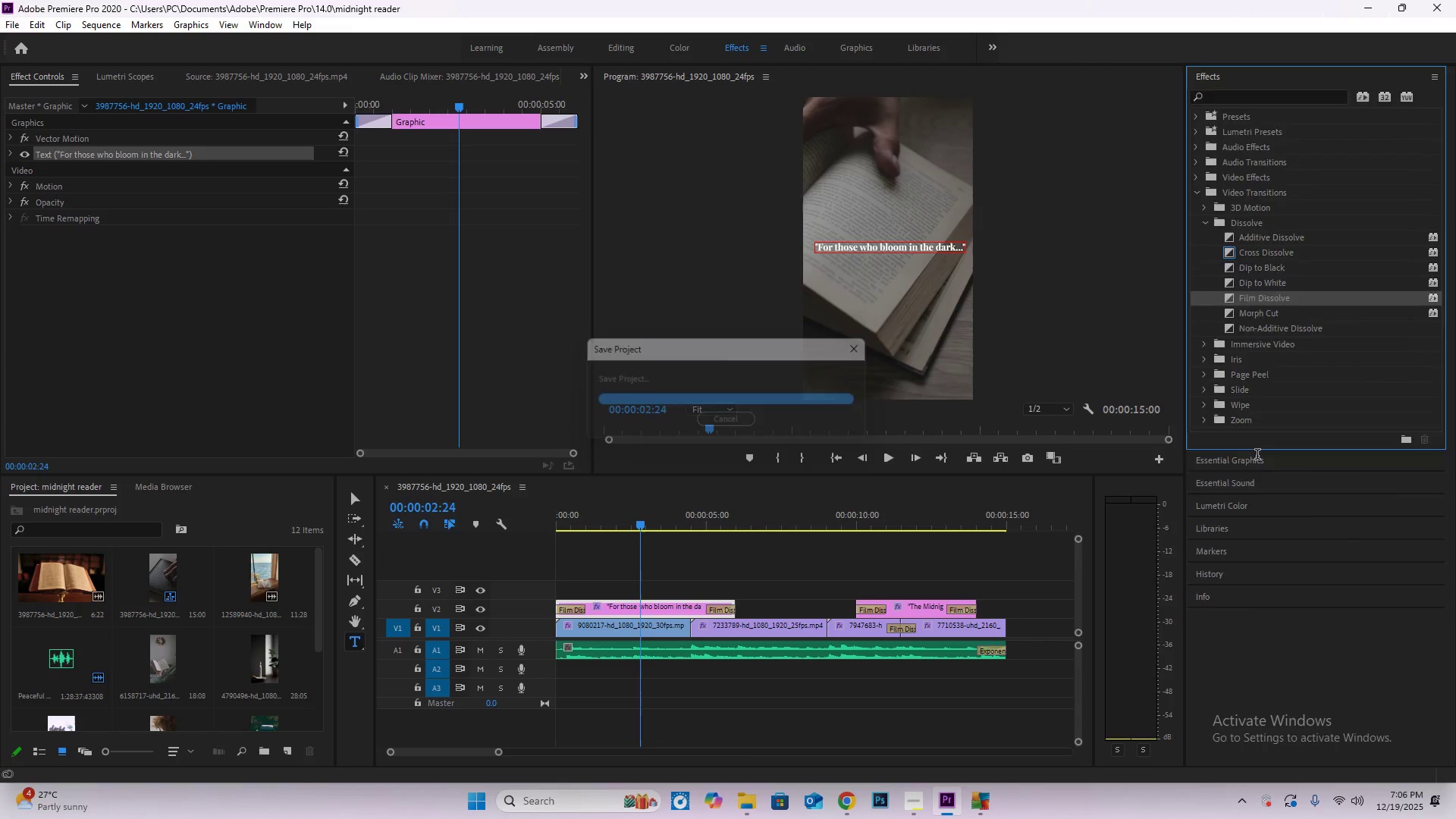 
left_click([1248, 471])
 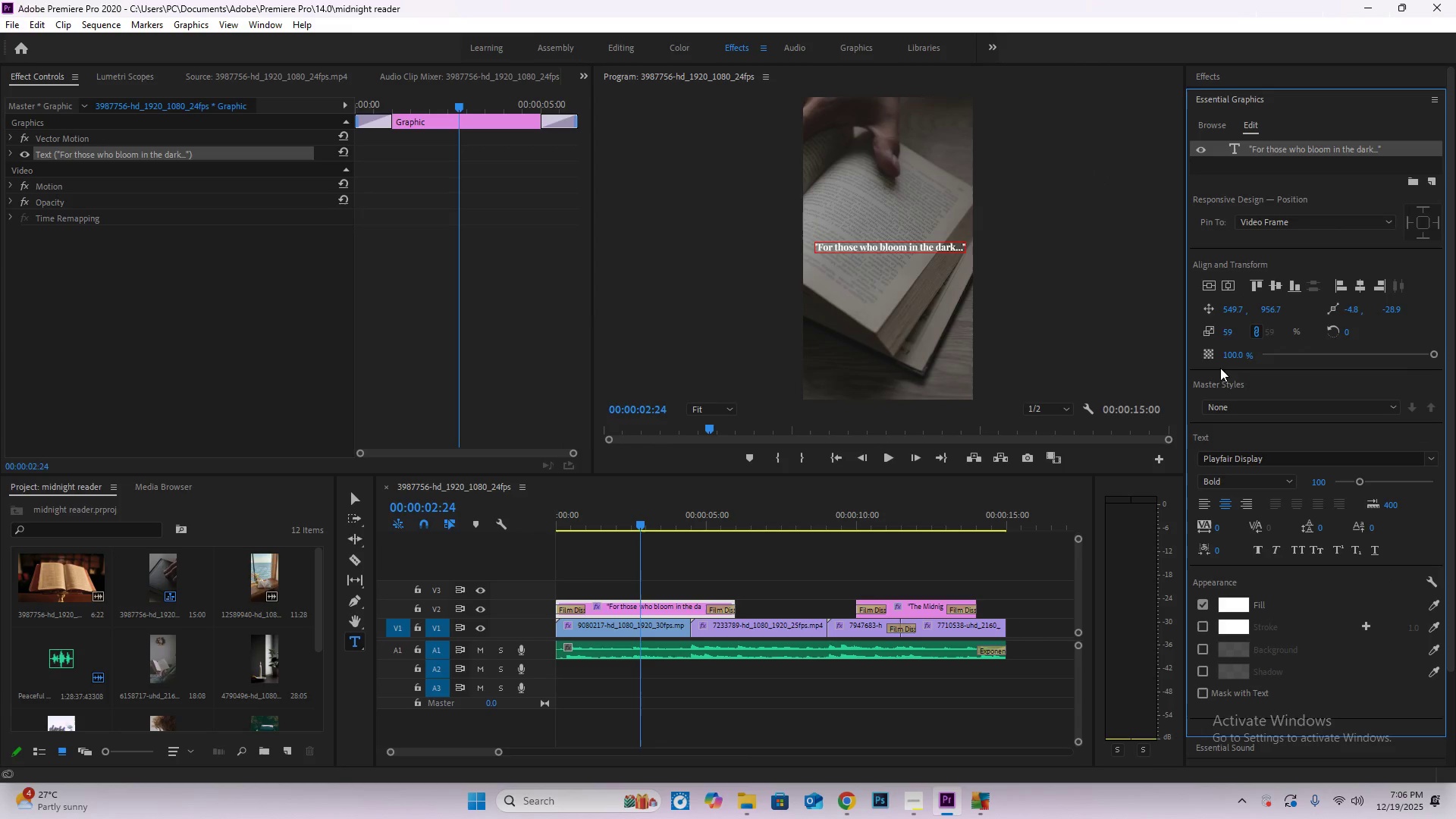 
left_click([1226, 284])
 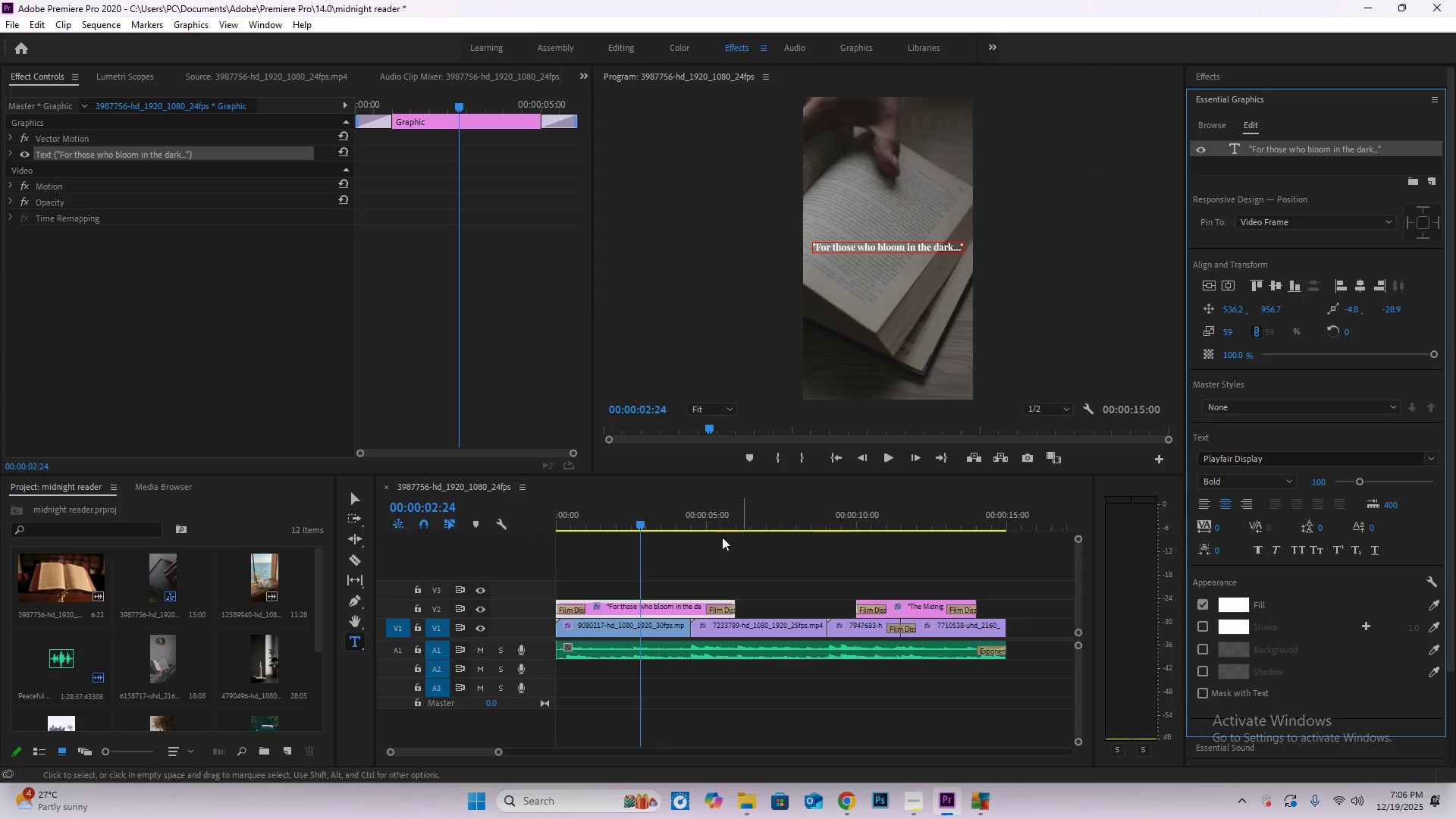 
left_click_drag(start_coordinate=[642, 522], to_coordinate=[1021, 579])
 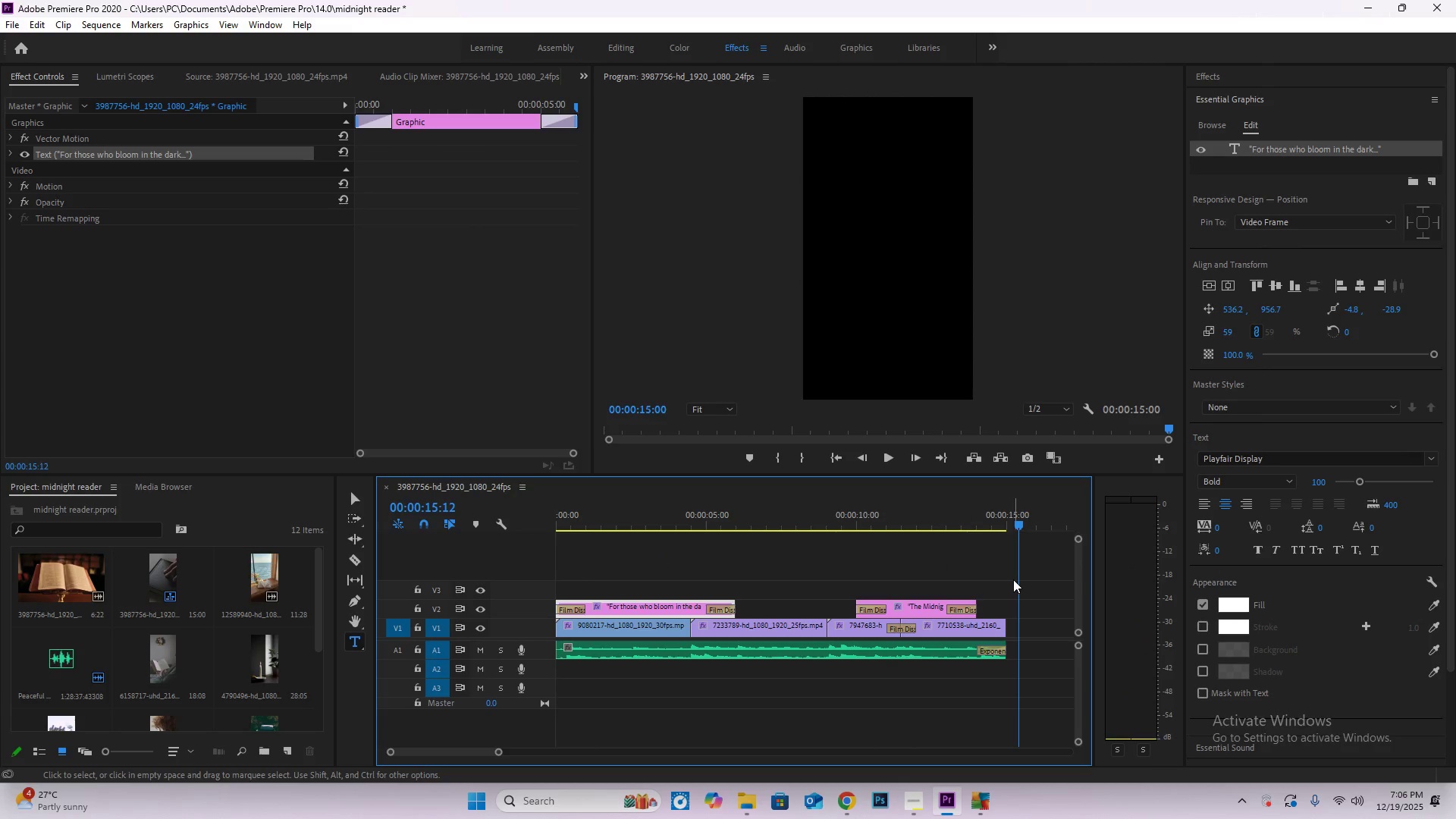 
key(Control+S)
 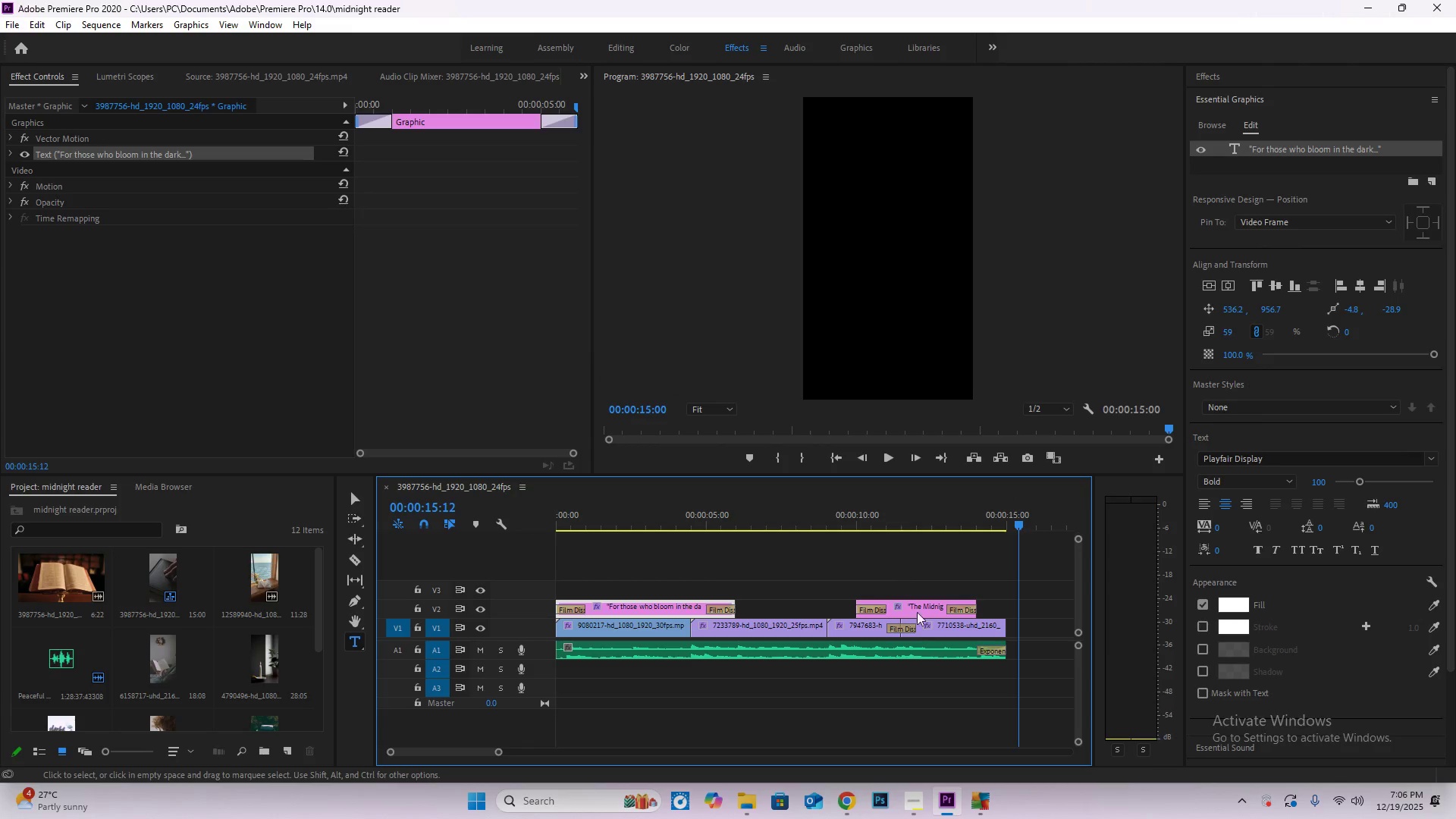 
left_click([906, 801])
 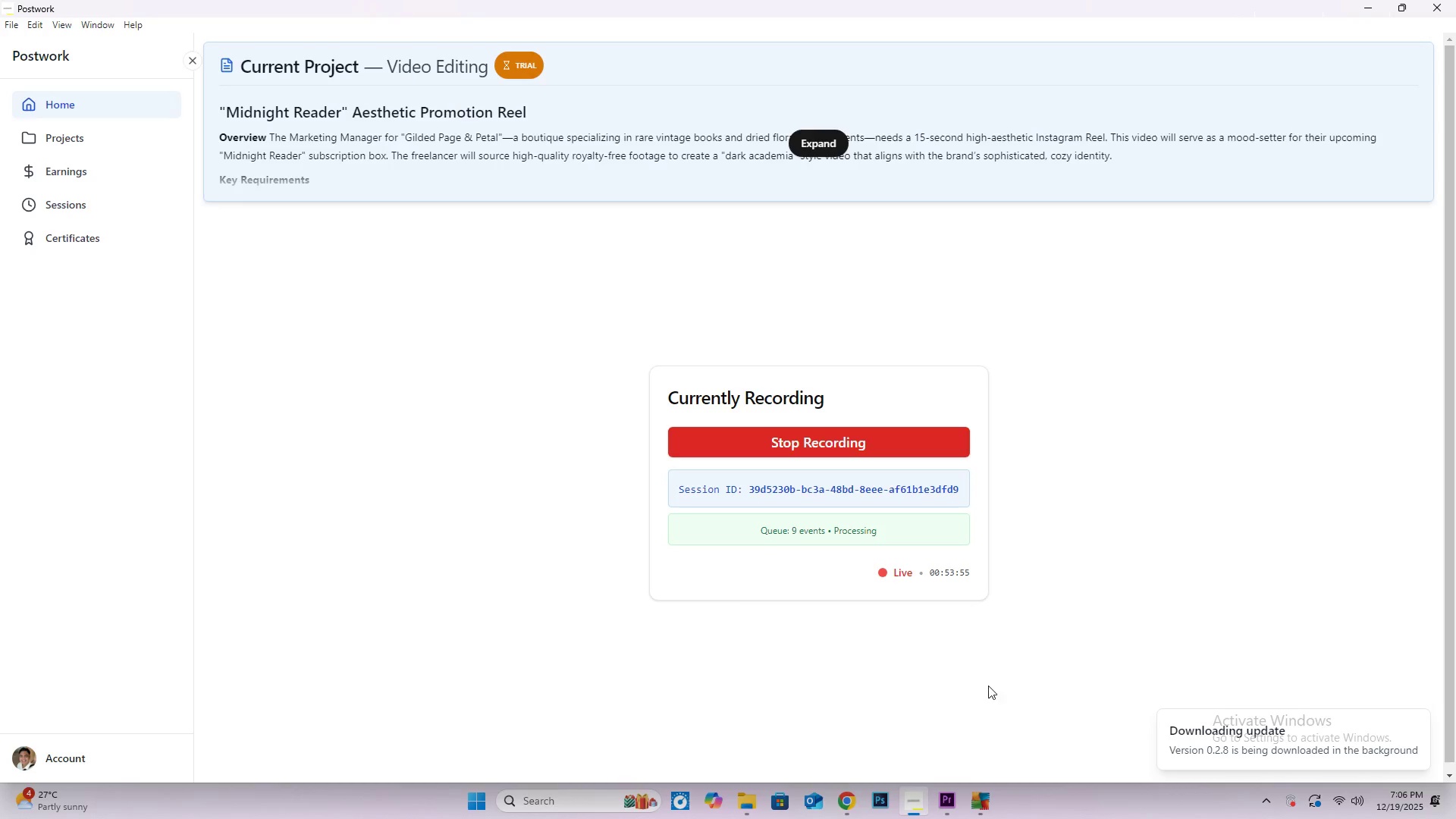 
left_click([948, 803])
 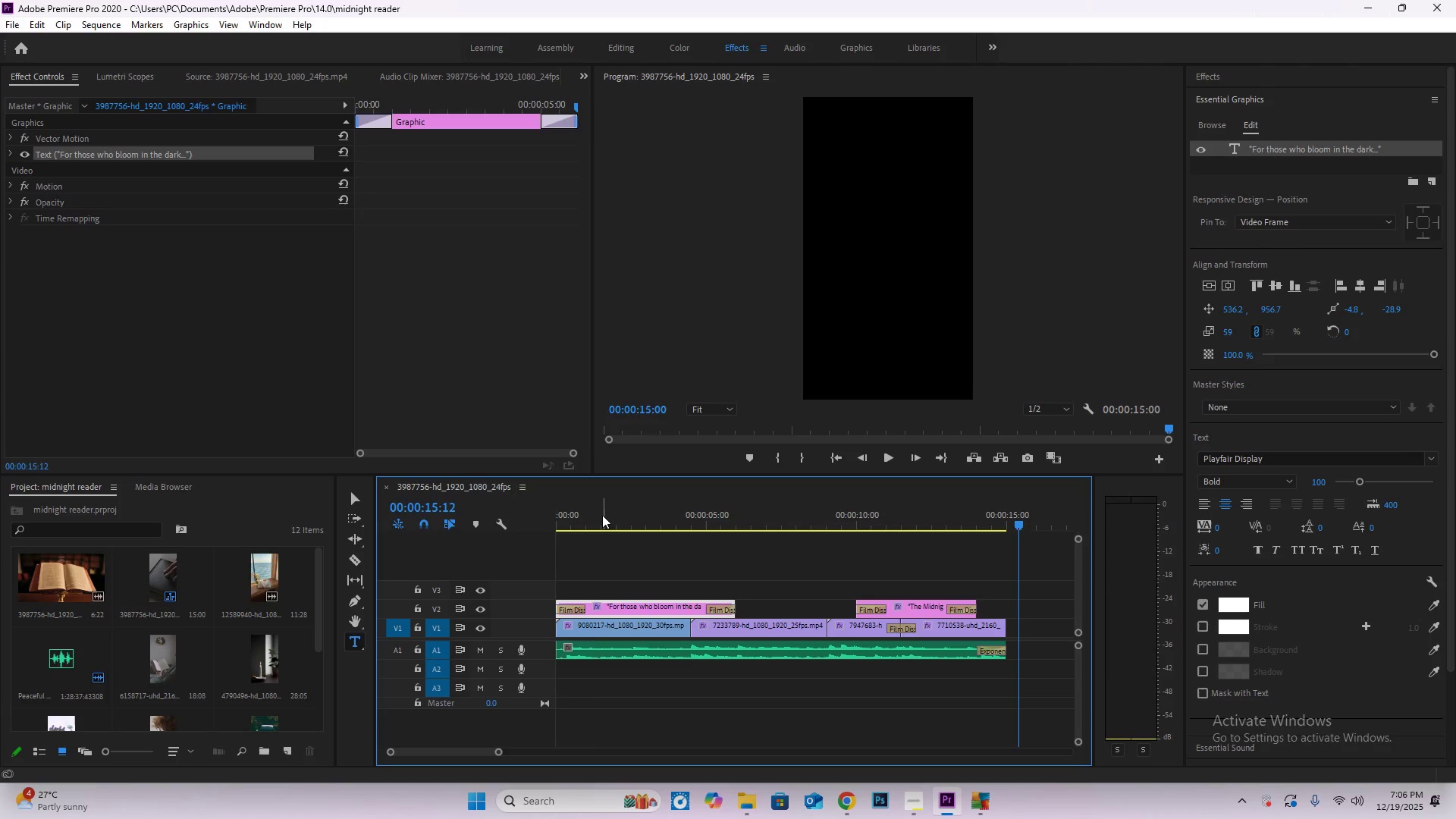 
left_click_drag(start_coordinate=[595, 519], to_coordinate=[505, 522])
 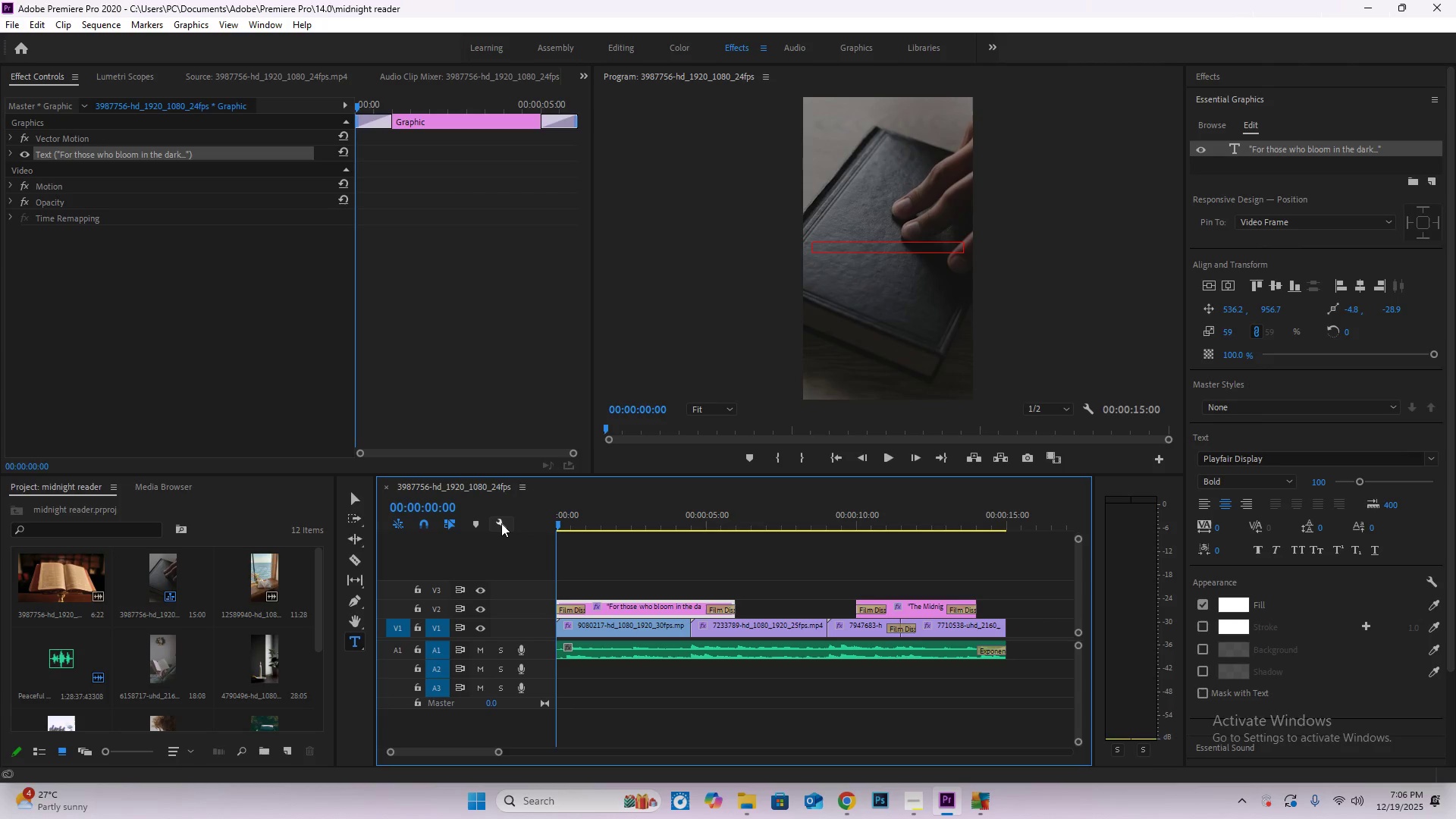 
key(Space)
 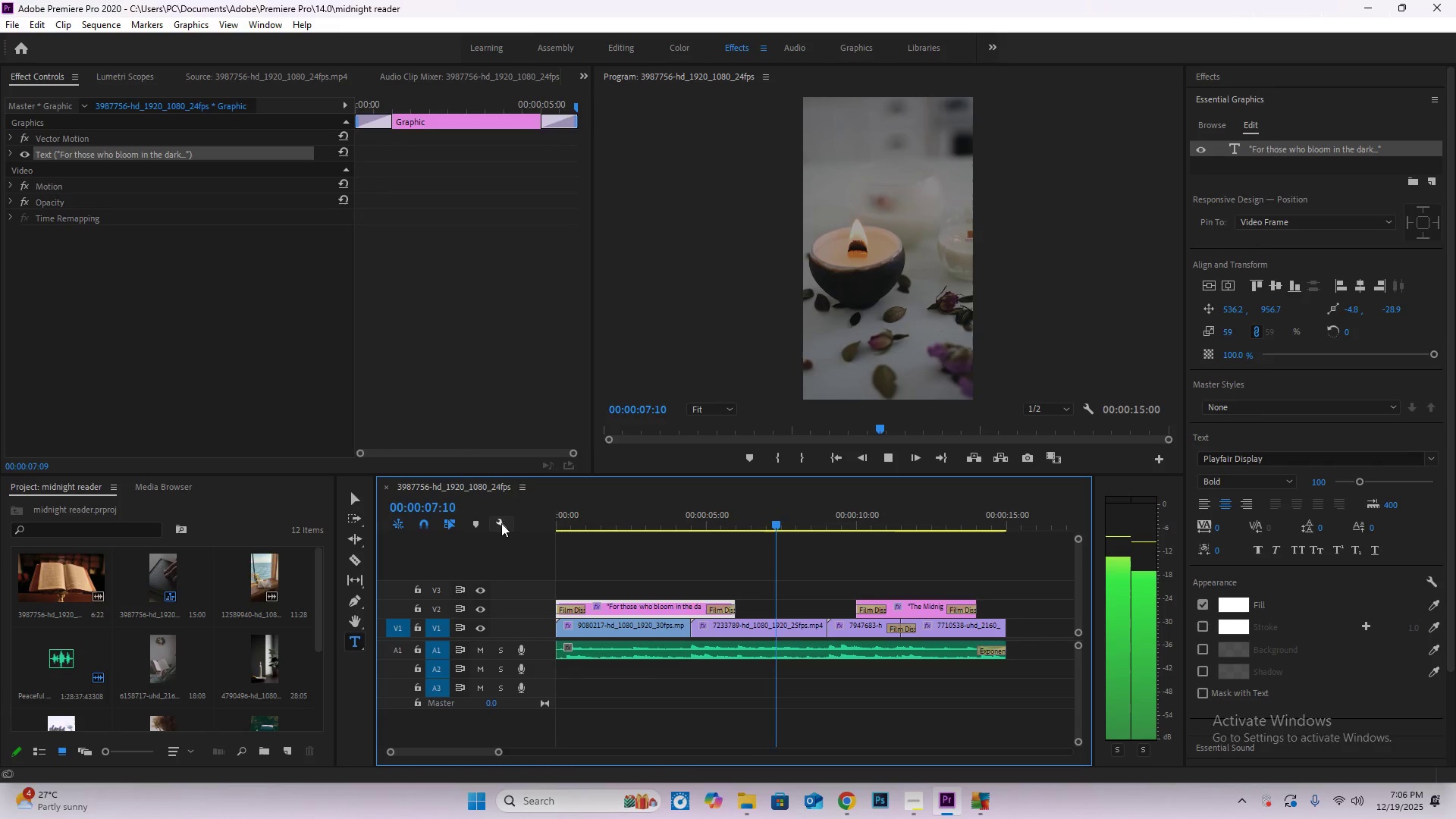 
wait(12.33)
 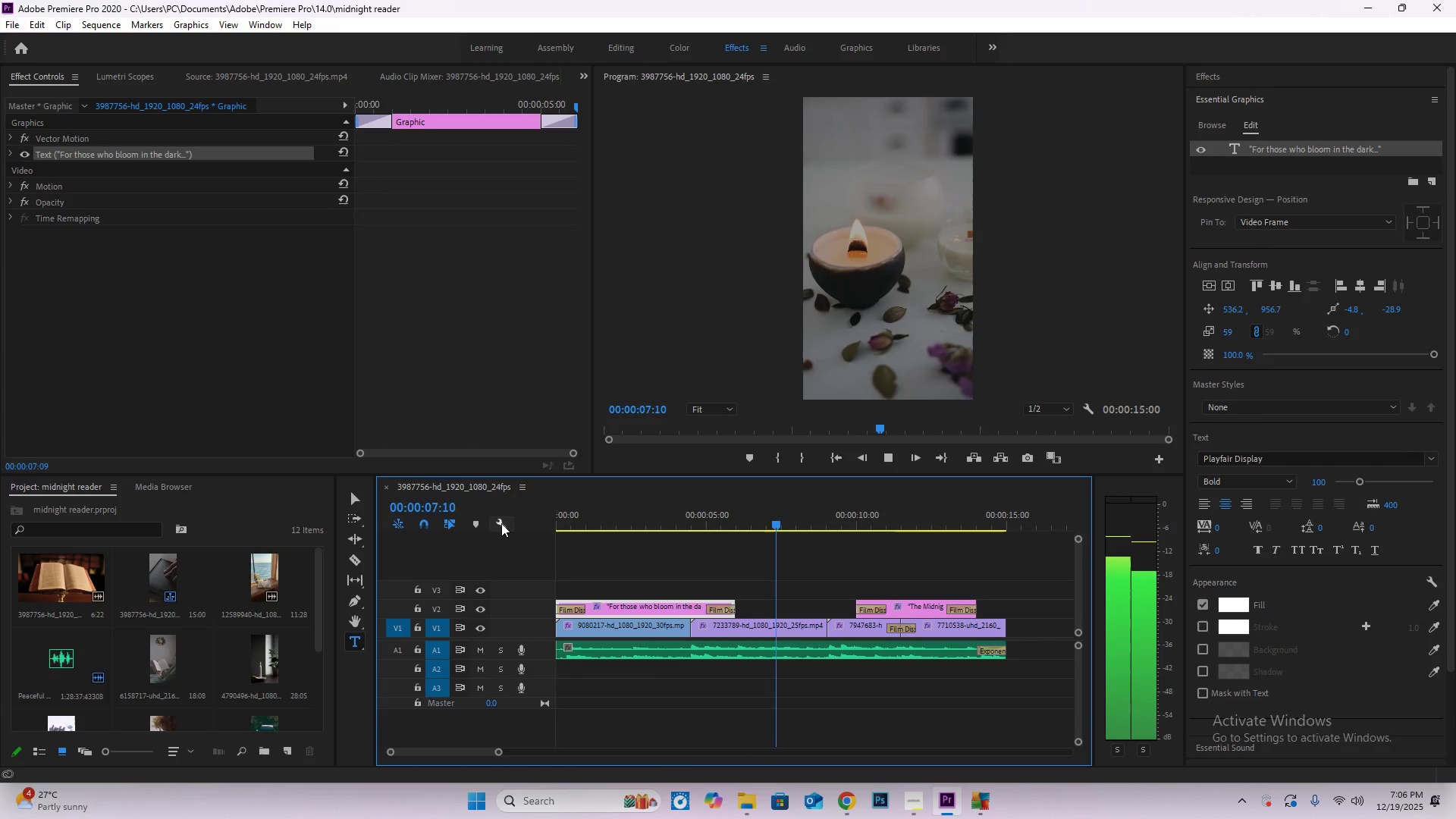 
left_click_drag(start_coordinate=[598, 517], to_coordinate=[516, 520])
 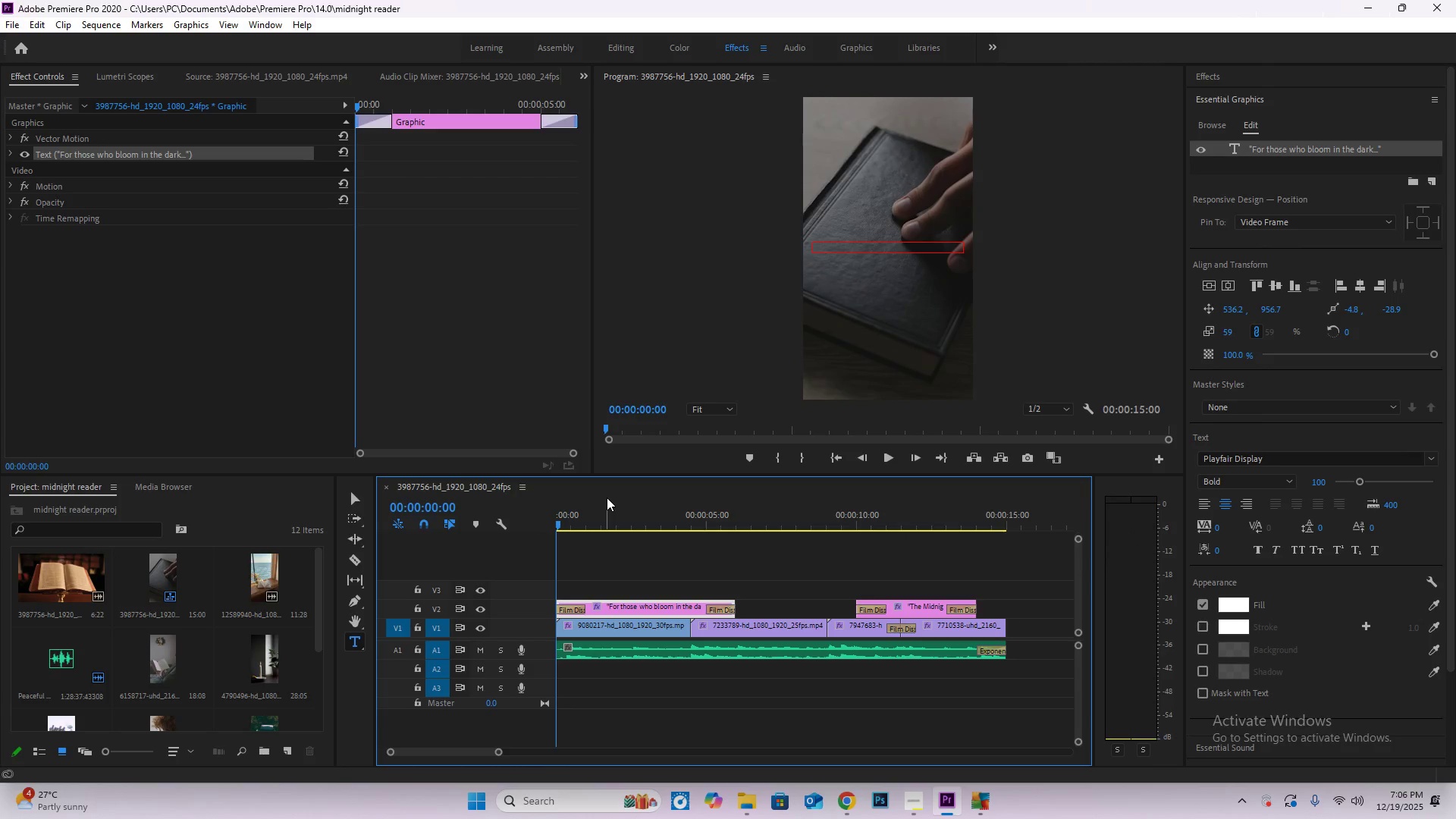 
key(Space)
 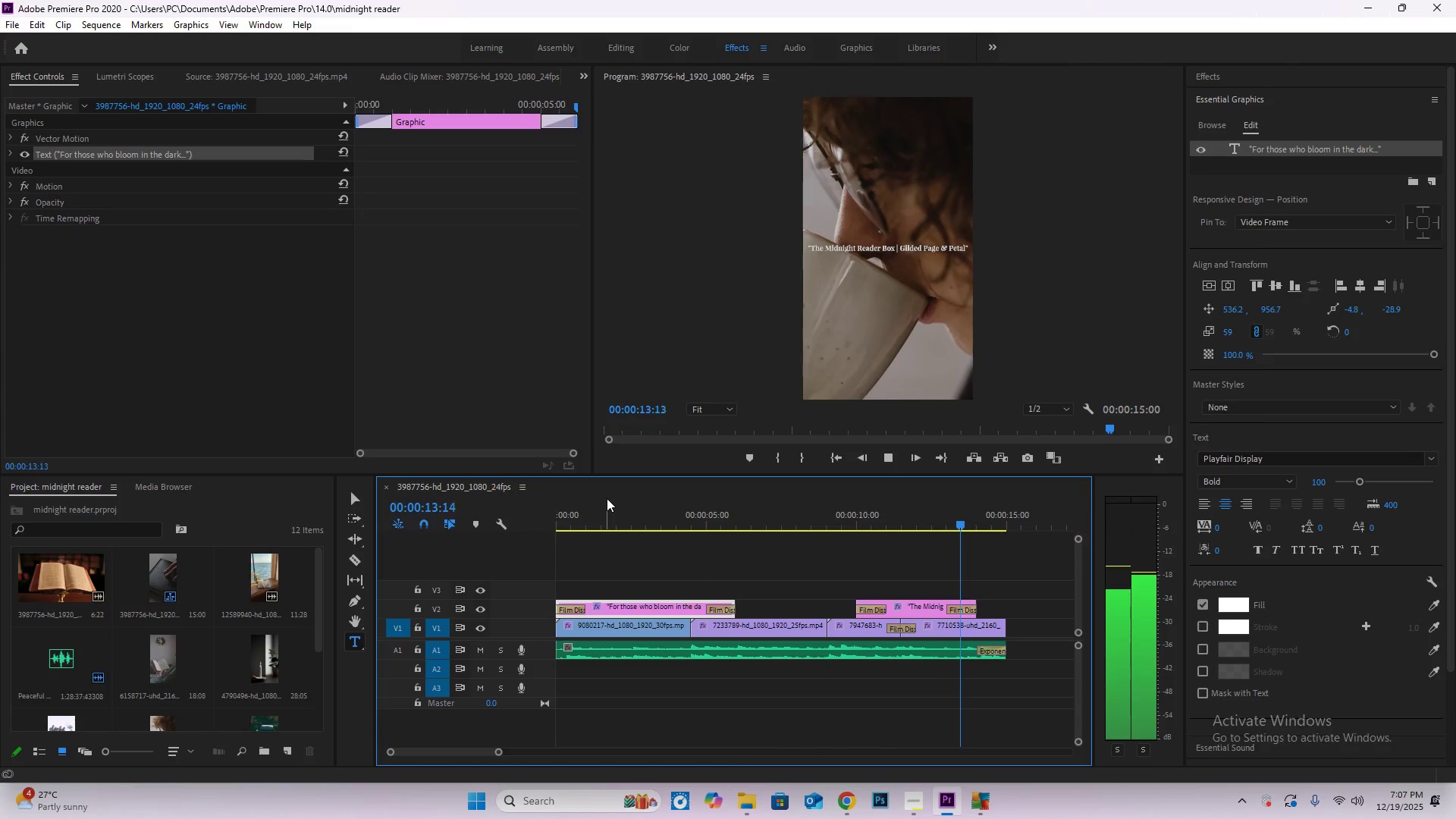 
wait(18.52)
 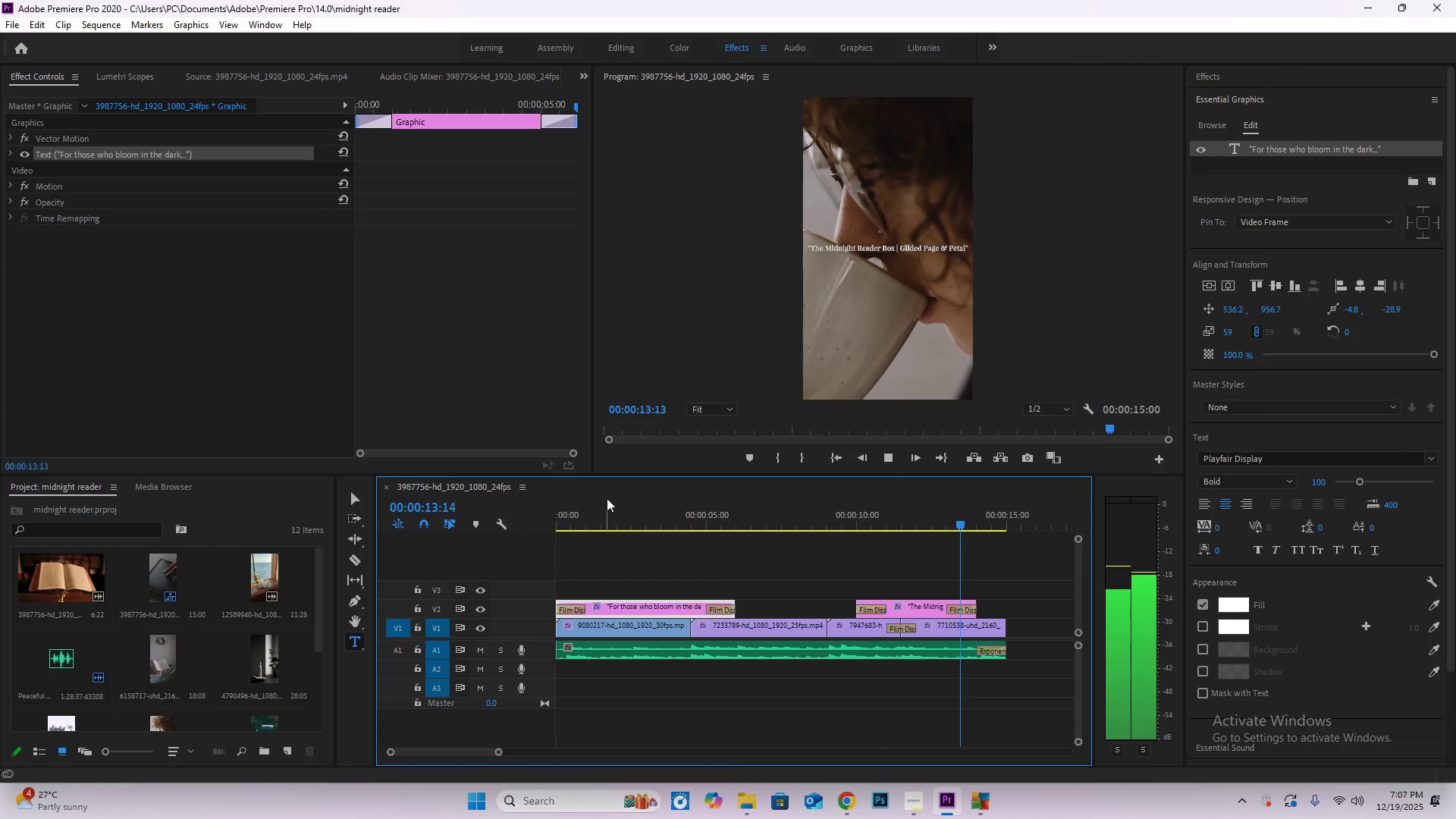 
left_click([914, 805])
 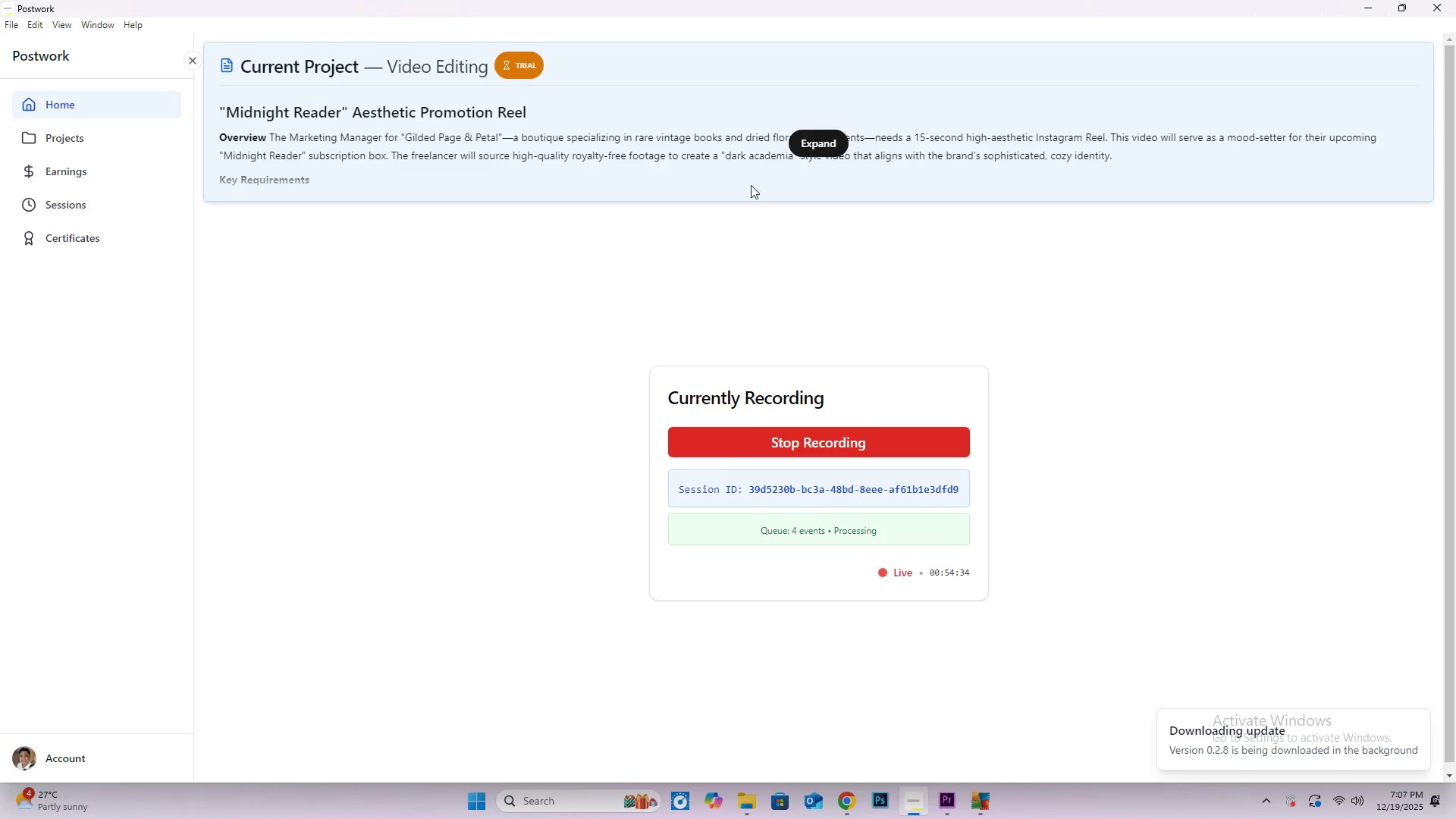 
left_click([821, 146])
 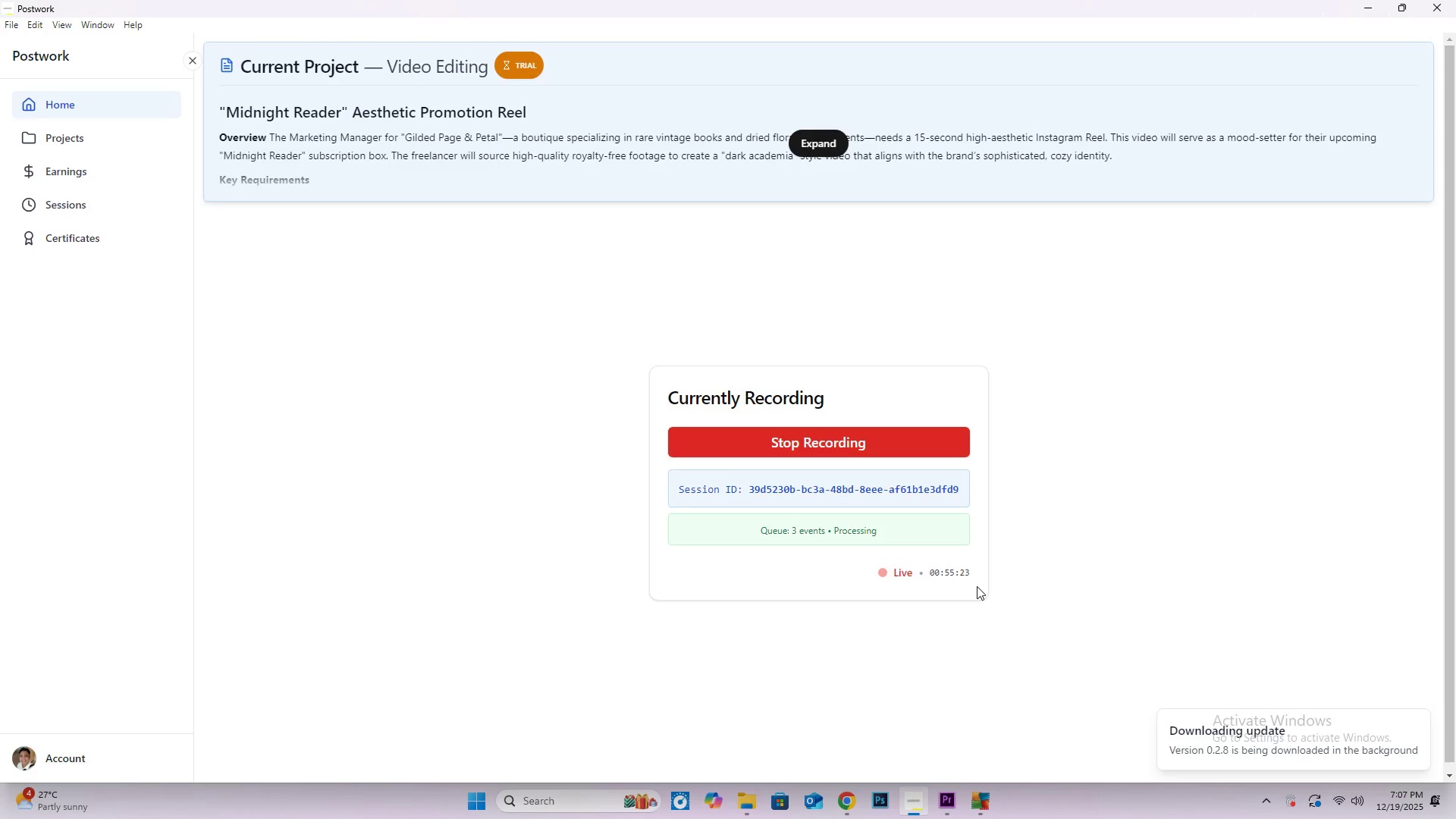 
wait(53.53)
 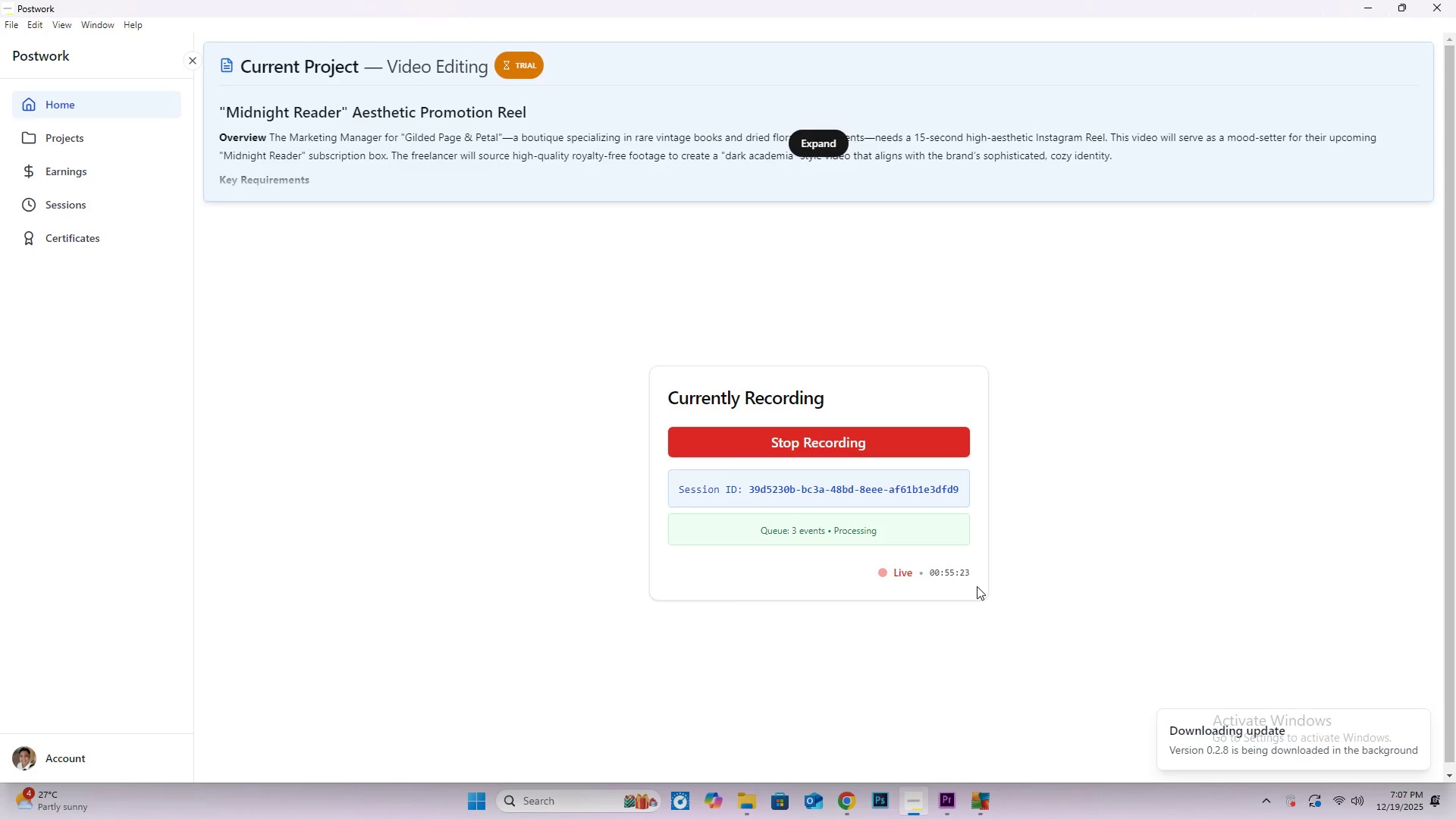 
left_click([945, 800])
 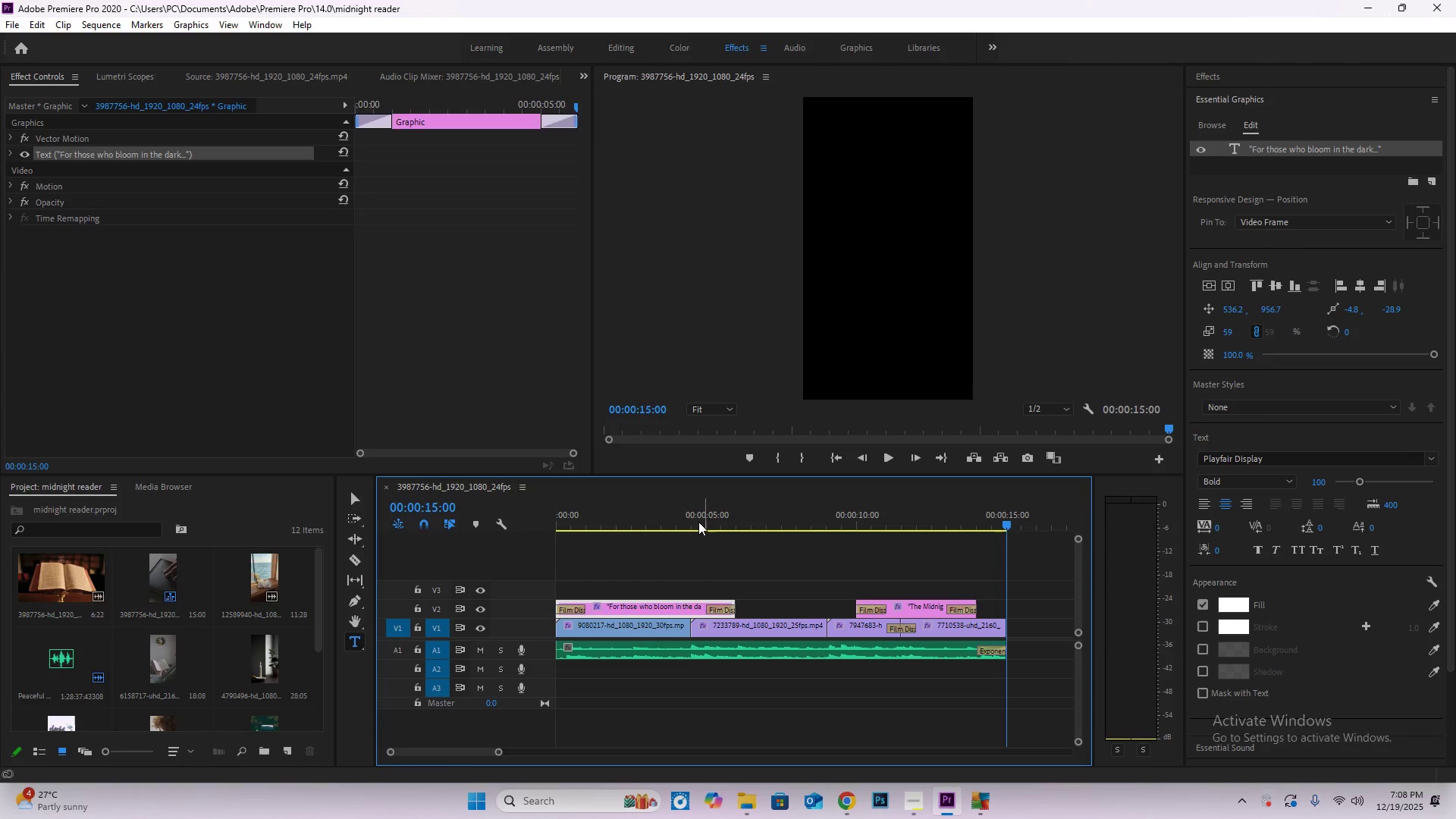 
left_click_drag(start_coordinate=[682, 517], to_coordinate=[501, 517])
 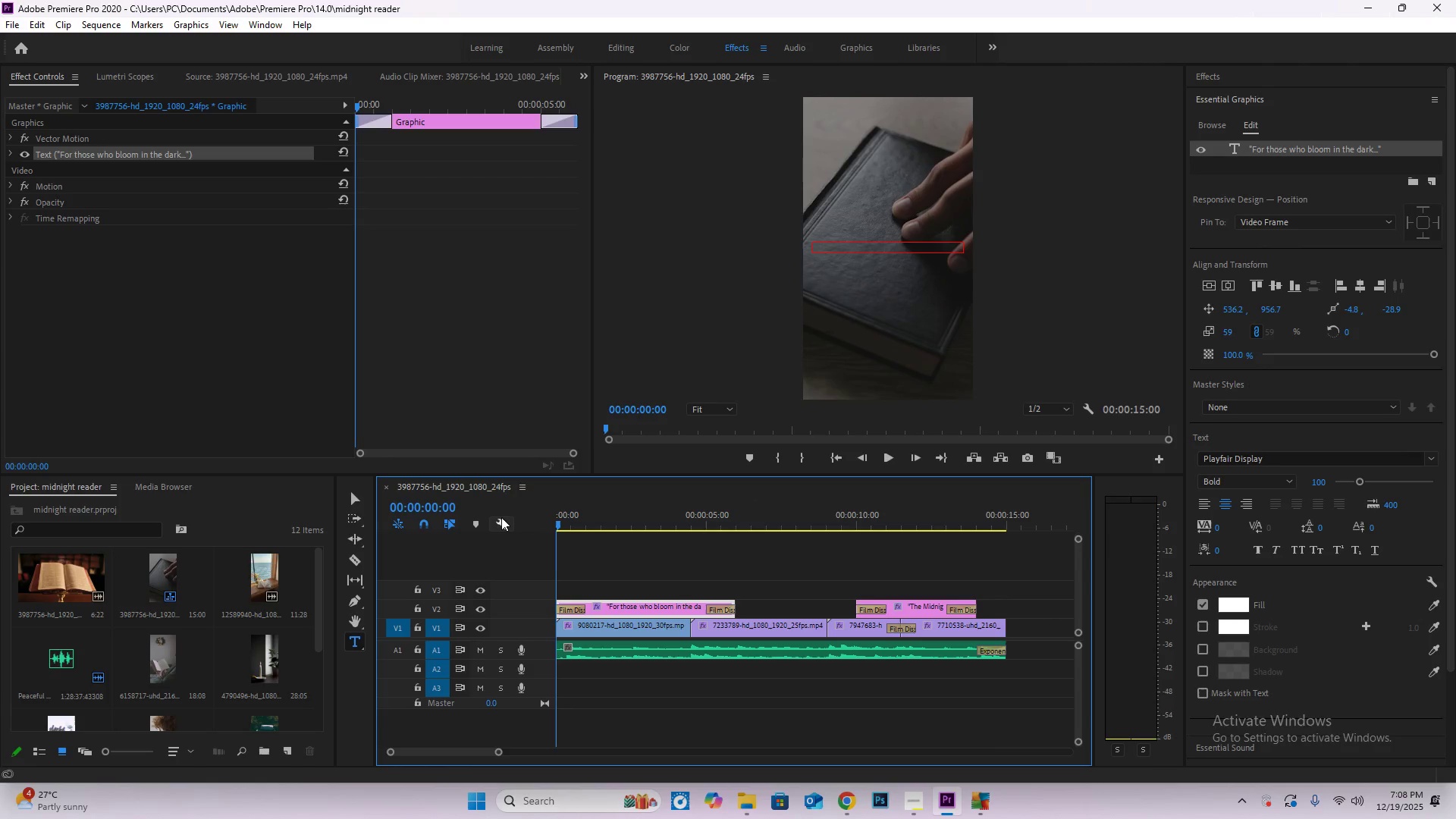 
key(Space)
 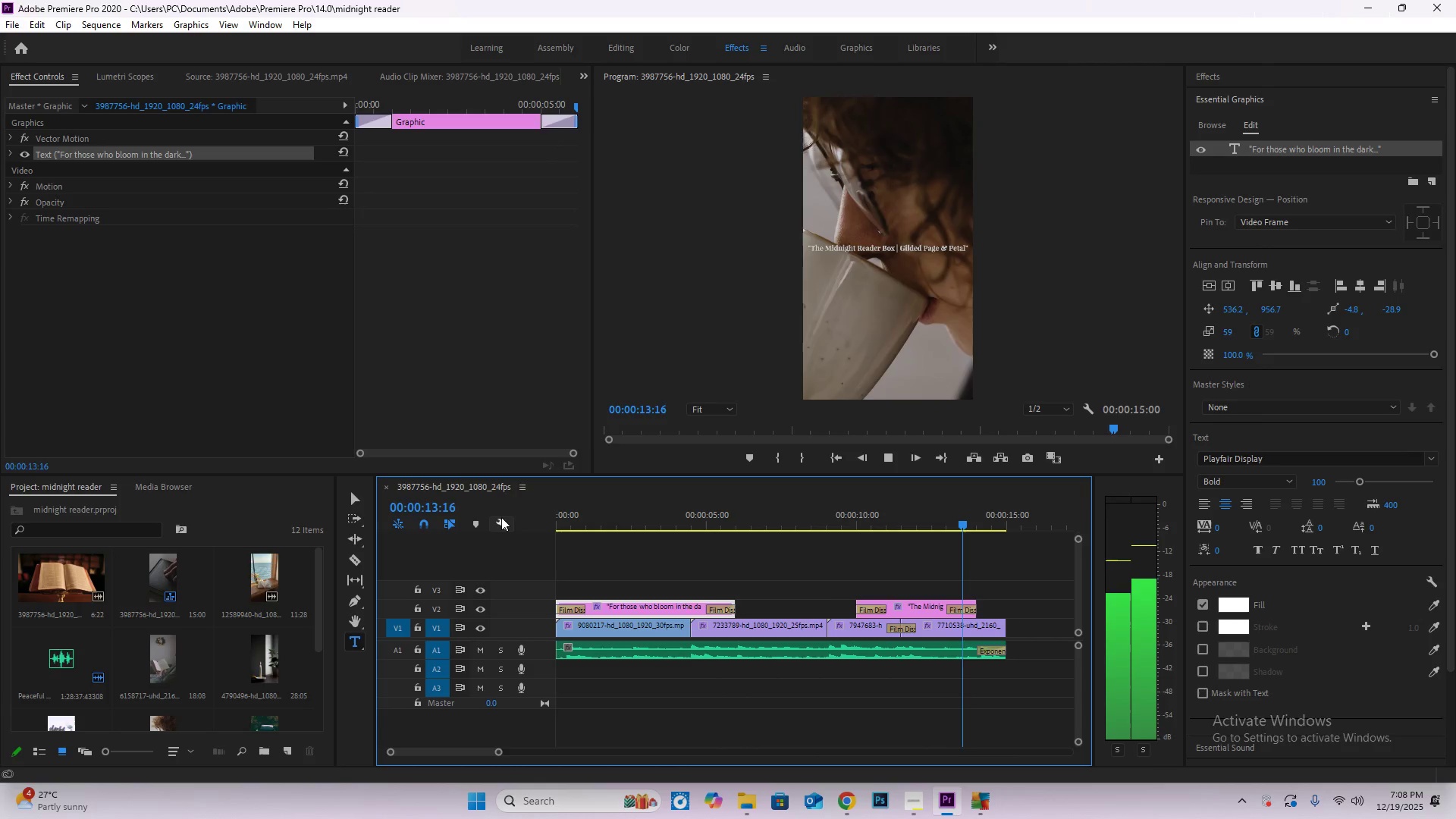 
wait(18.58)
 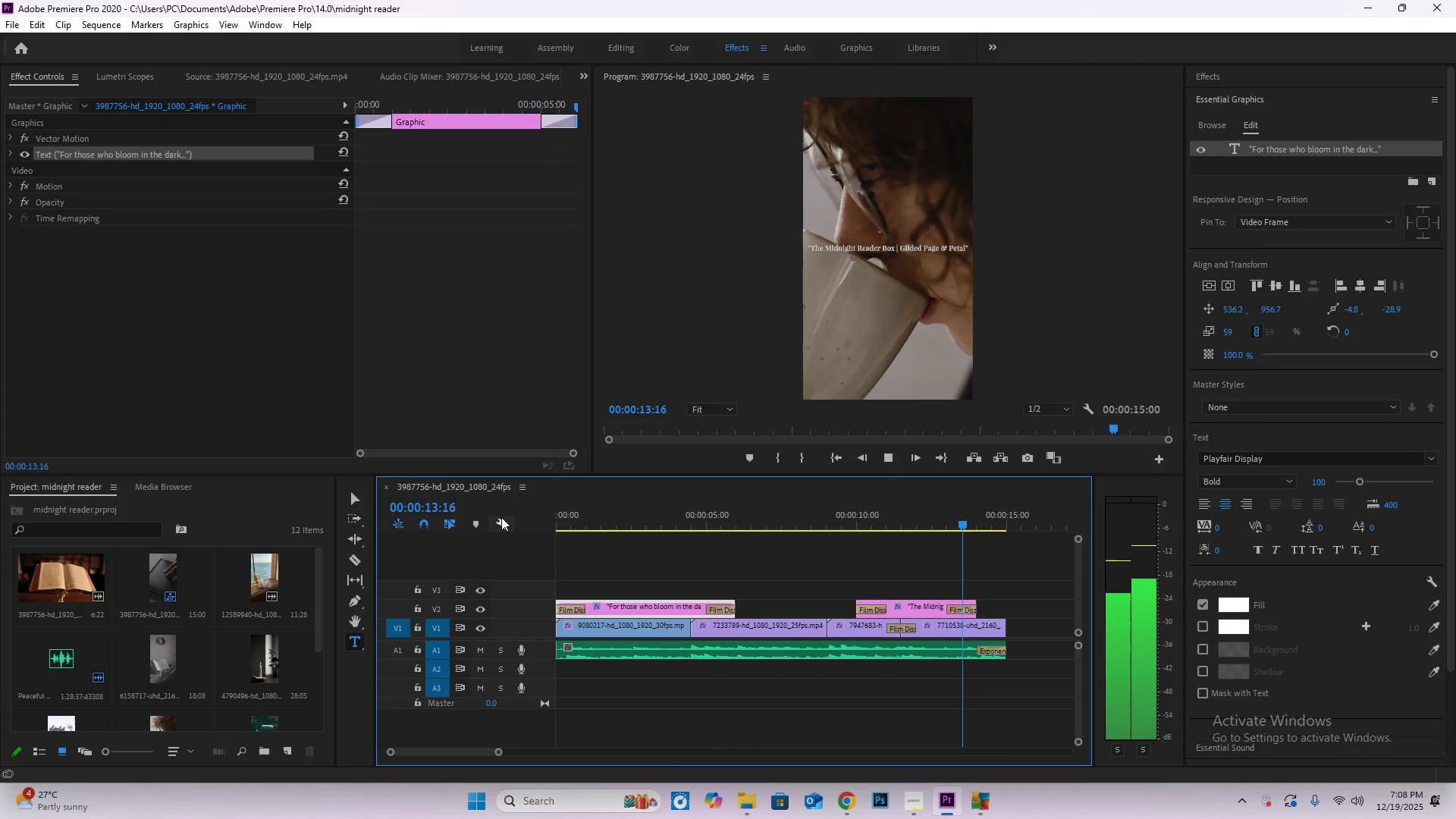 
left_click_drag(start_coordinate=[633, 521], to_coordinate=[551, 534])
 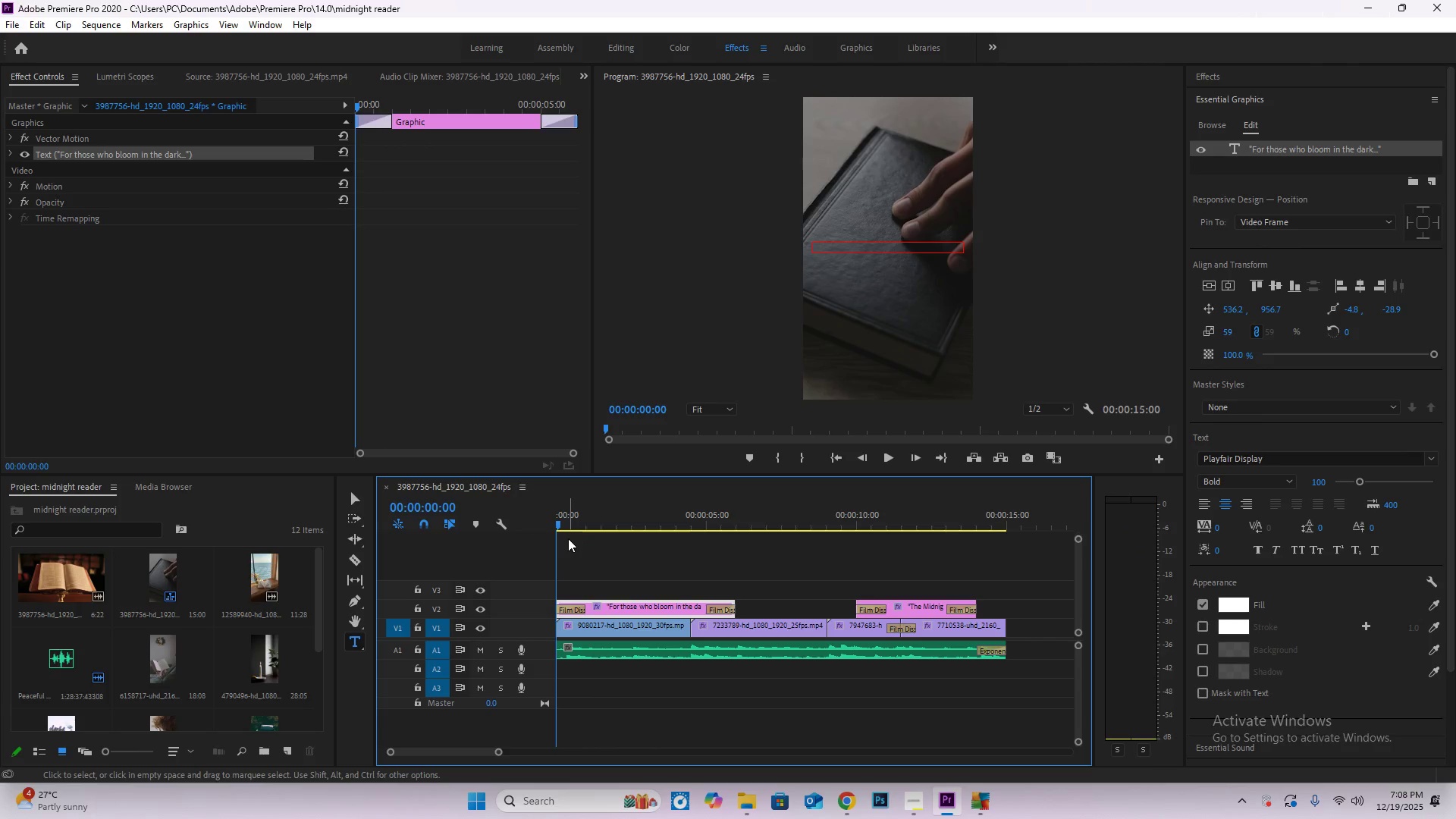 
key(Space)
 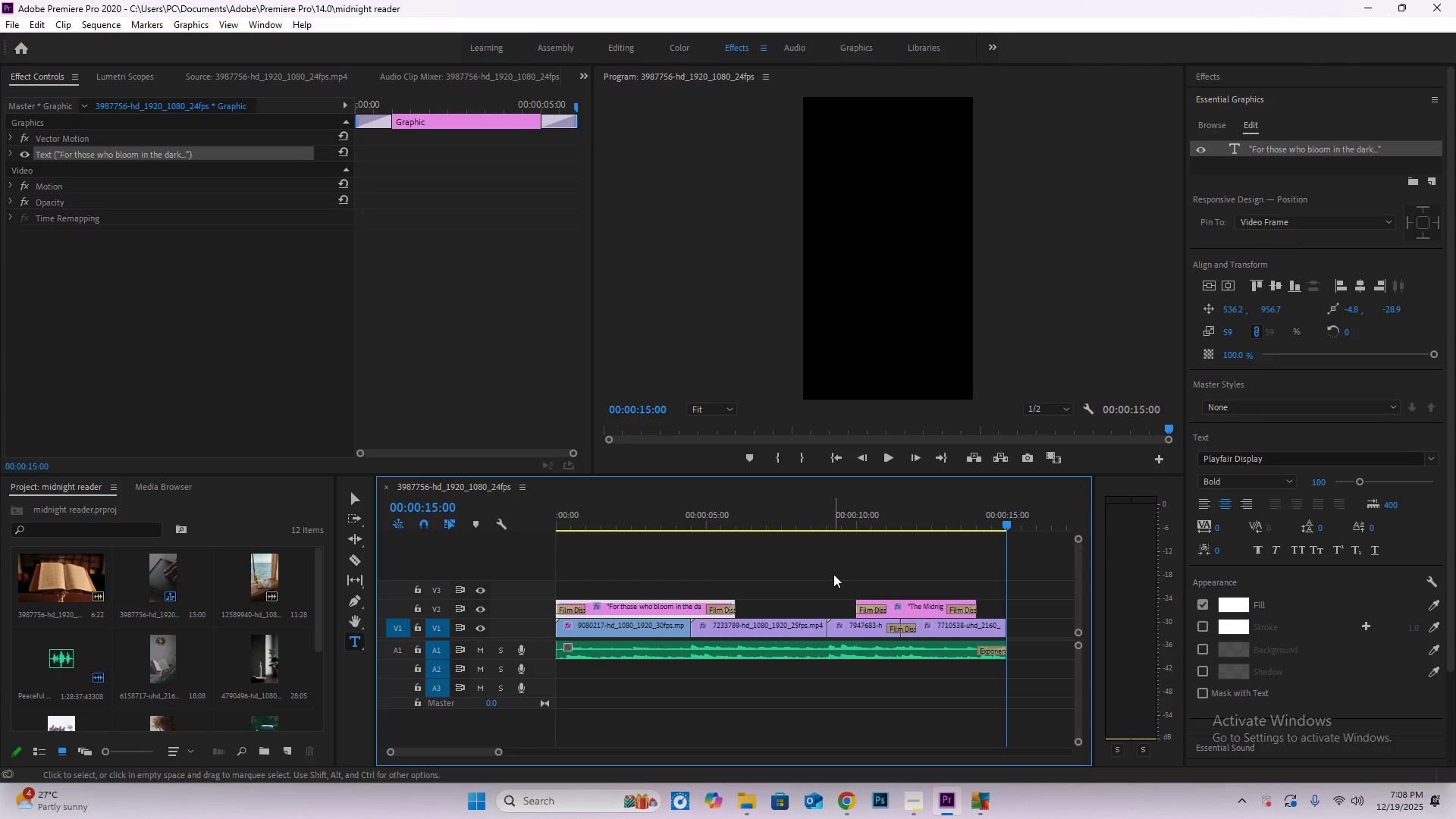 
wait(23.72)
 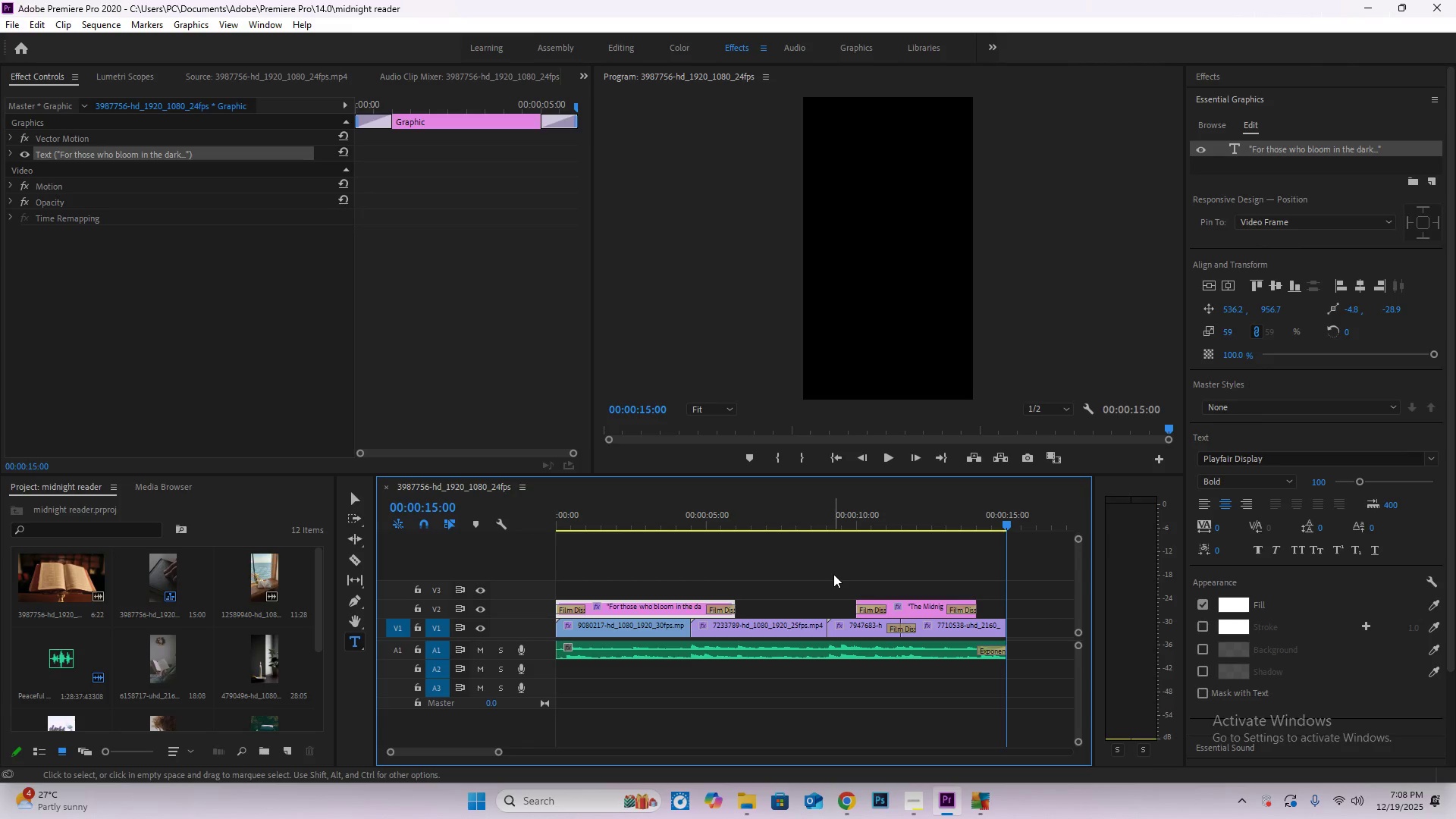 
left_click_drag(start_coordinate=[580, 520], to_coordinate=[530, 516])
 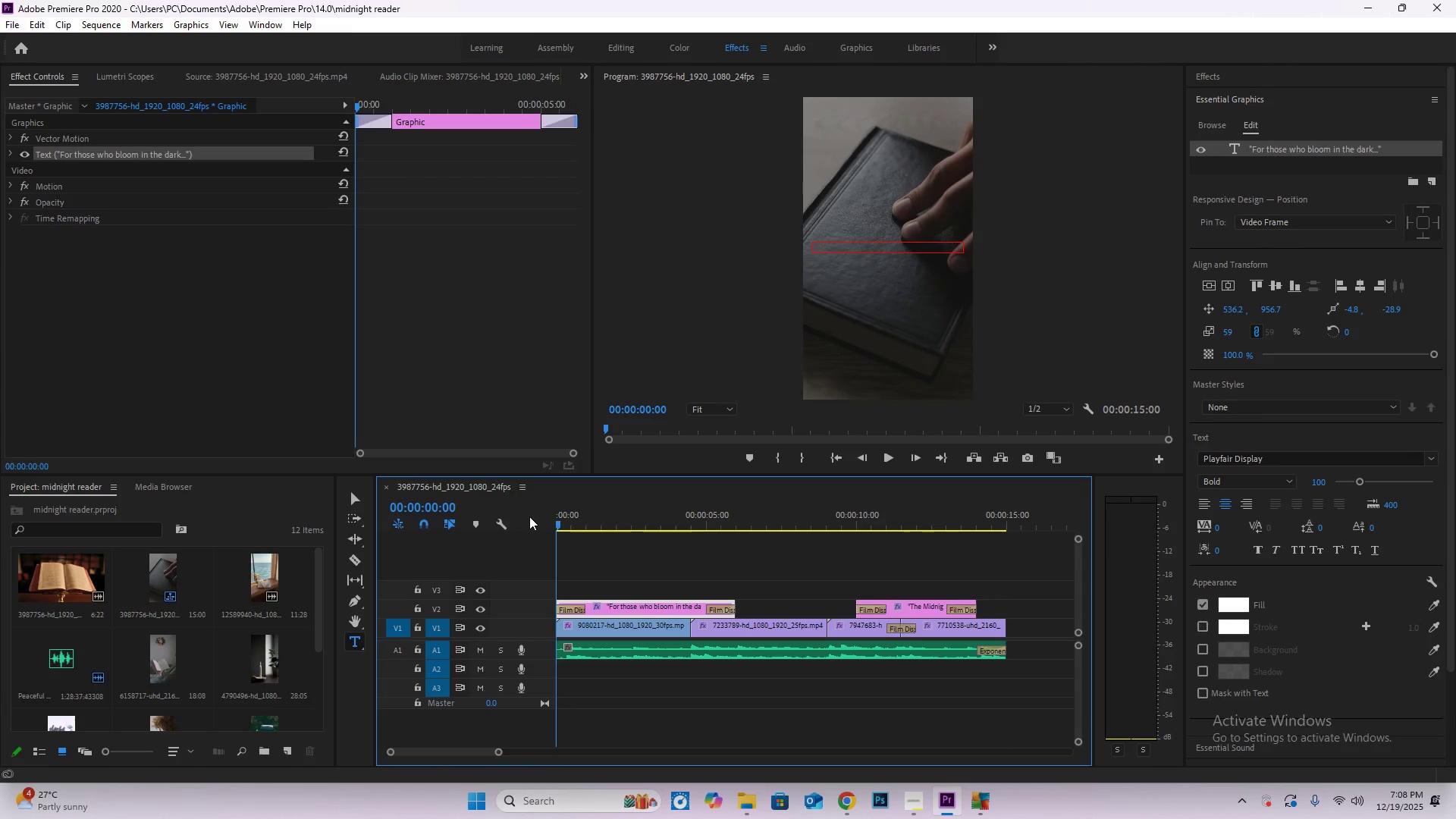 
key(Space)
 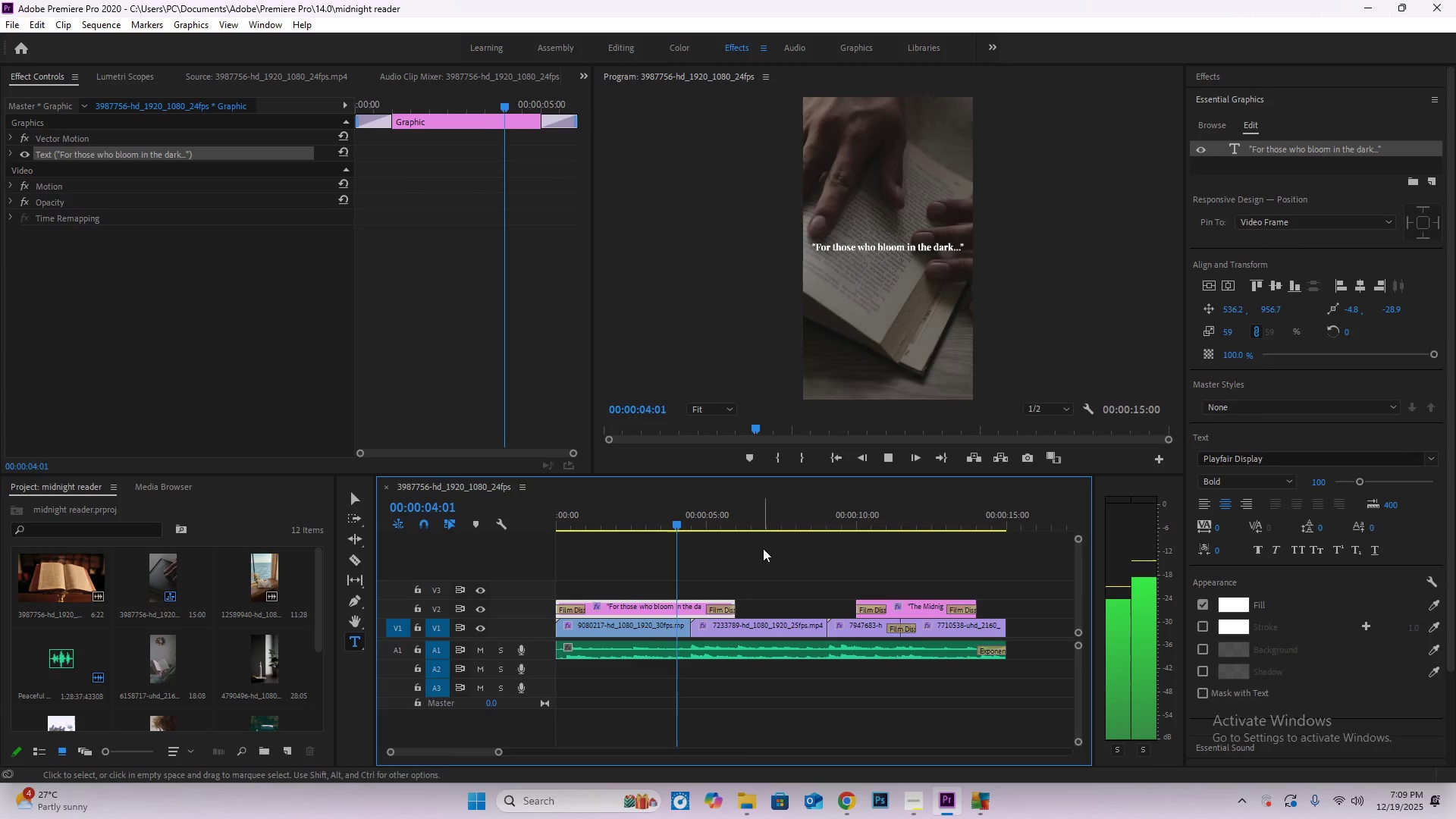 
wait(5.41)
 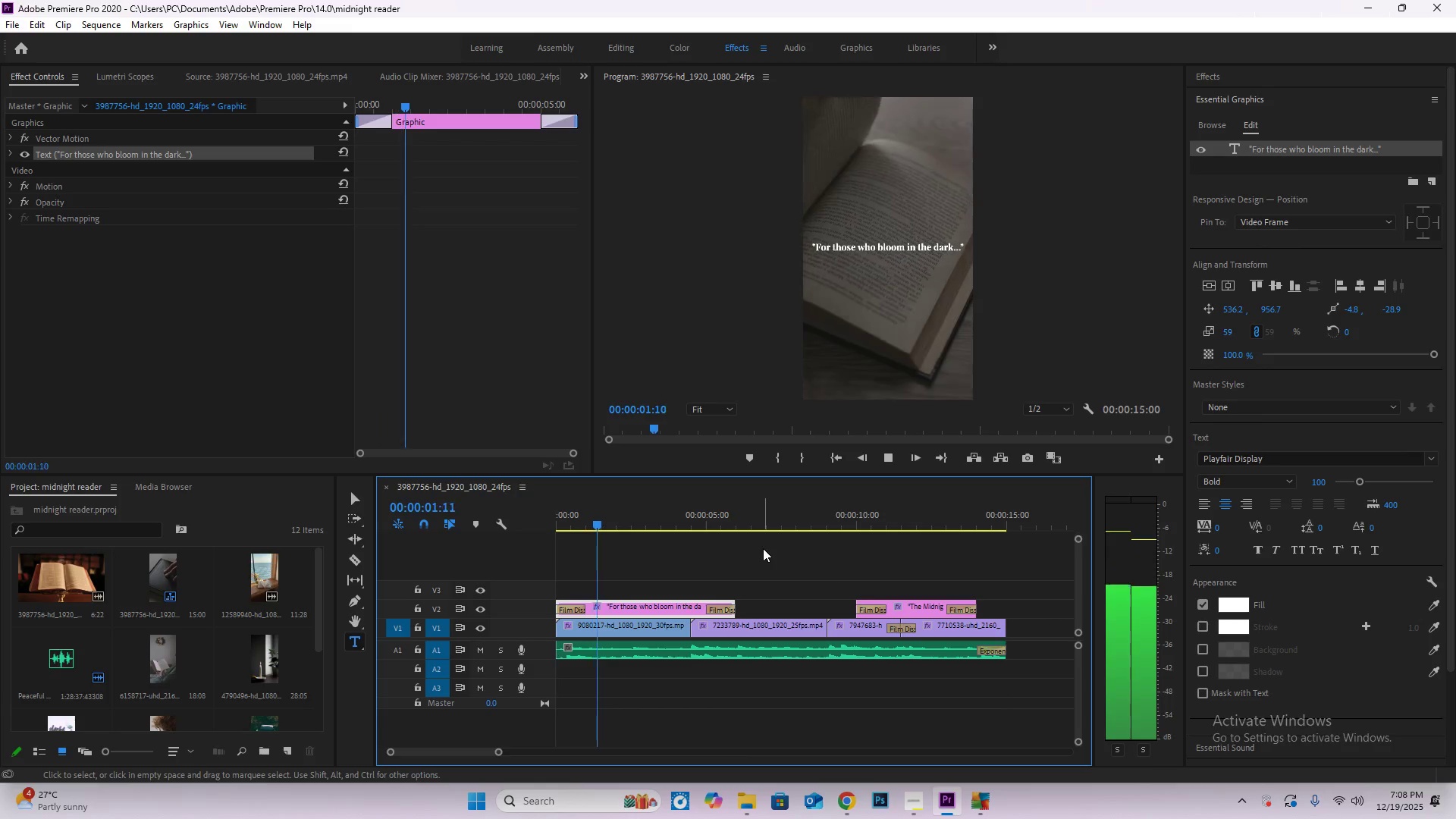 
mouse_move([852, 636])
 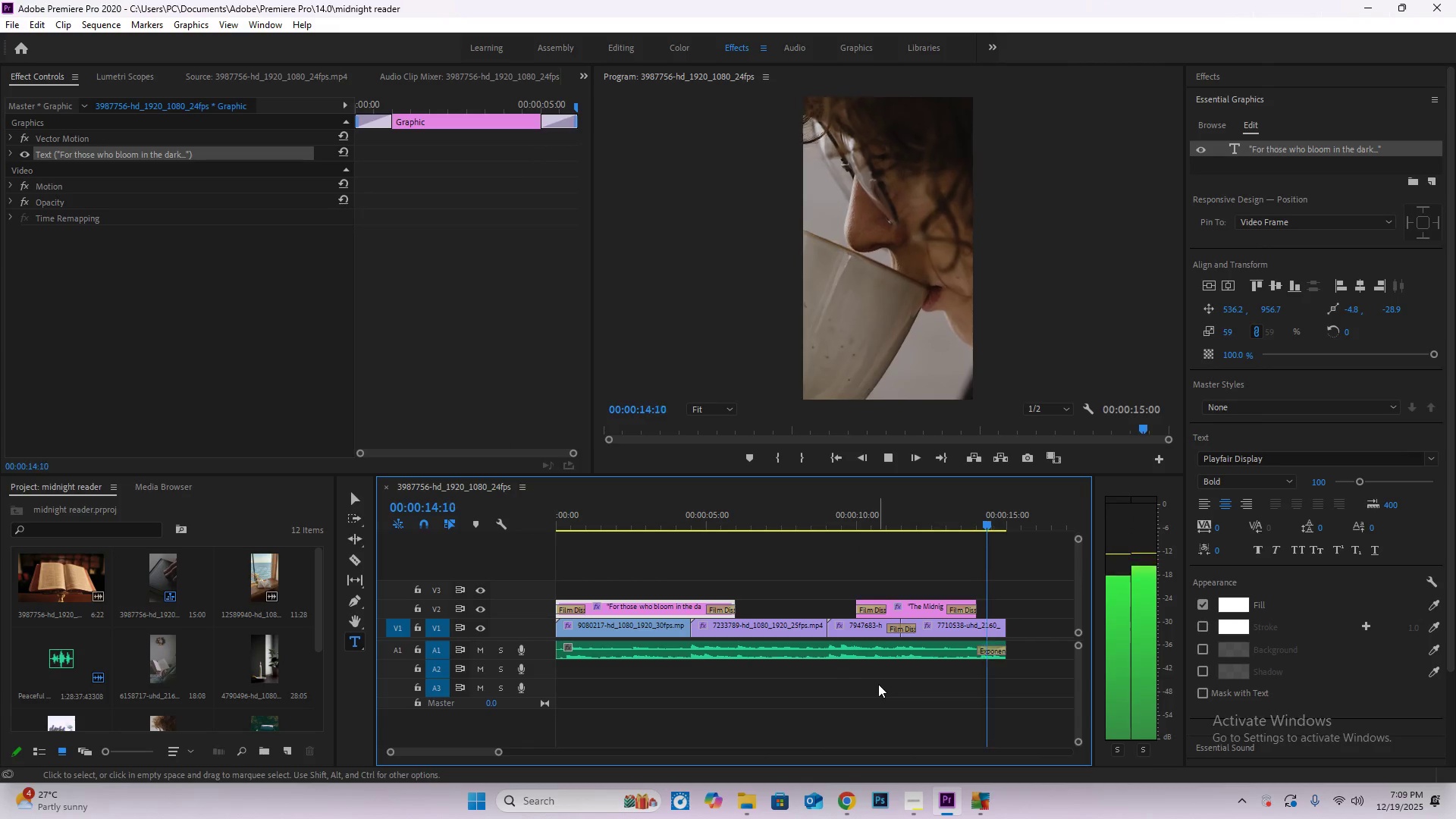 
wait(7.86)
 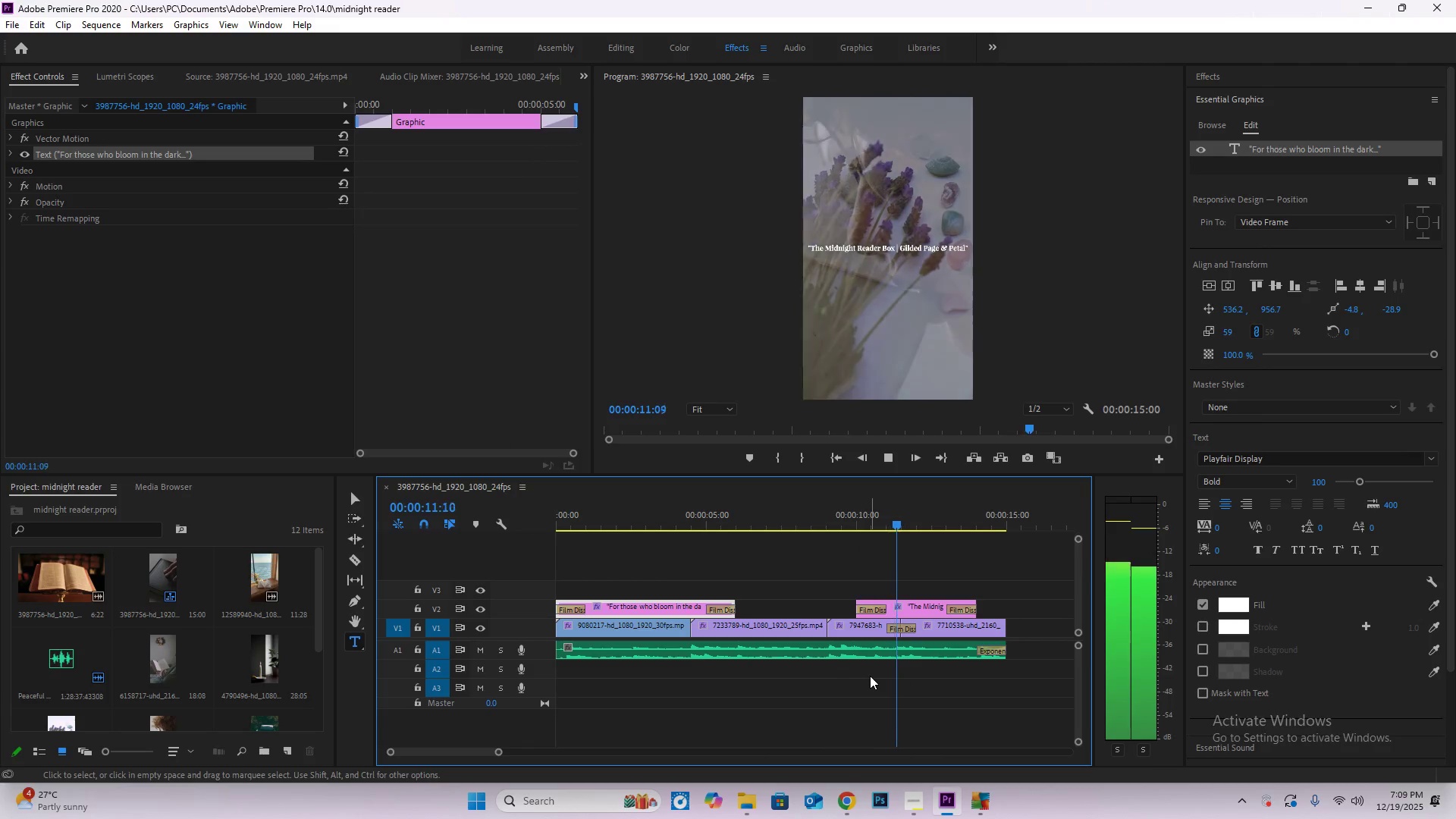 
left_click_drag(start_coordinate=[592, 507], to_coordinate=[517, 519])
 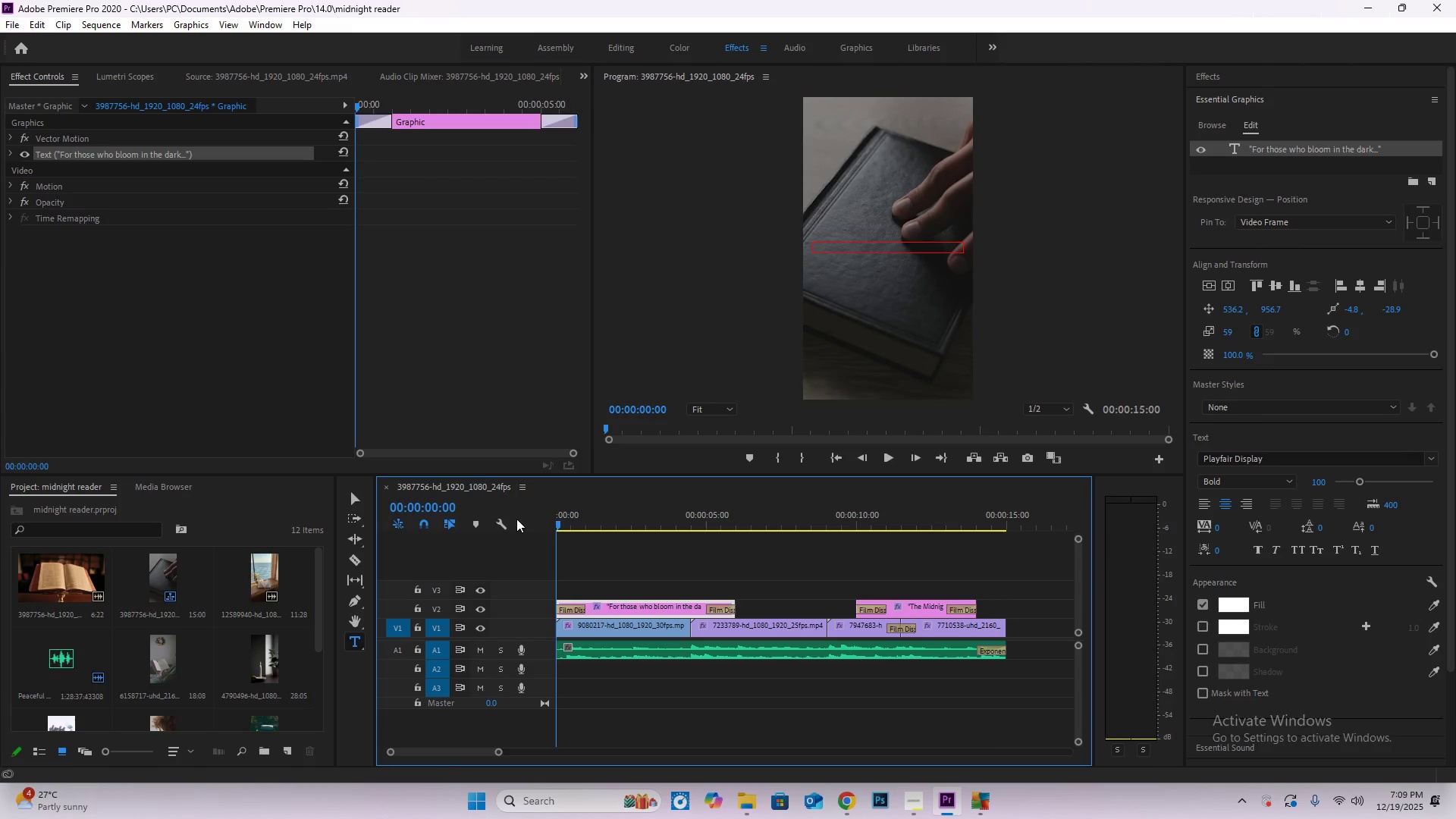 
key(Space)
 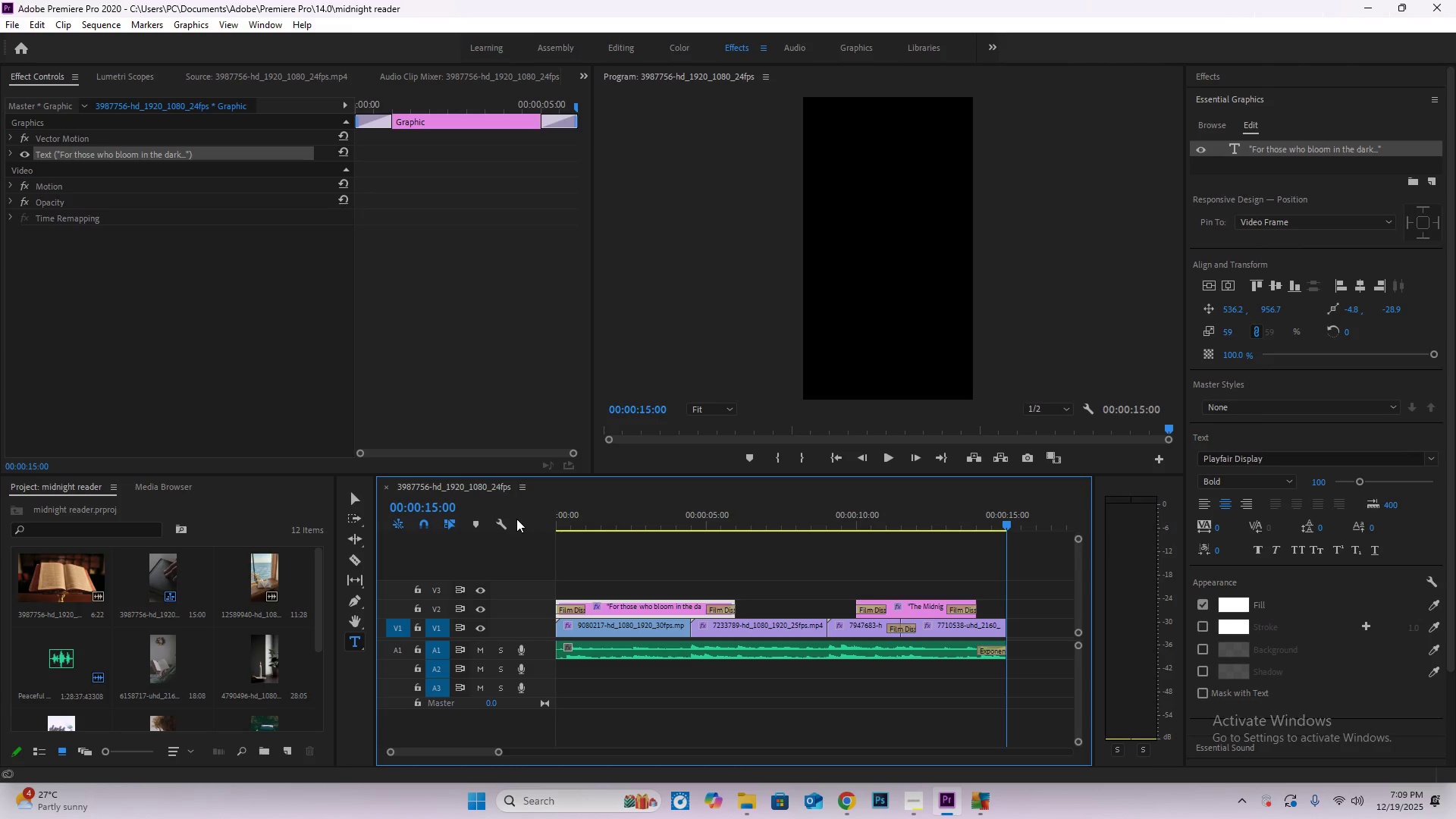 
wait(34.0)
 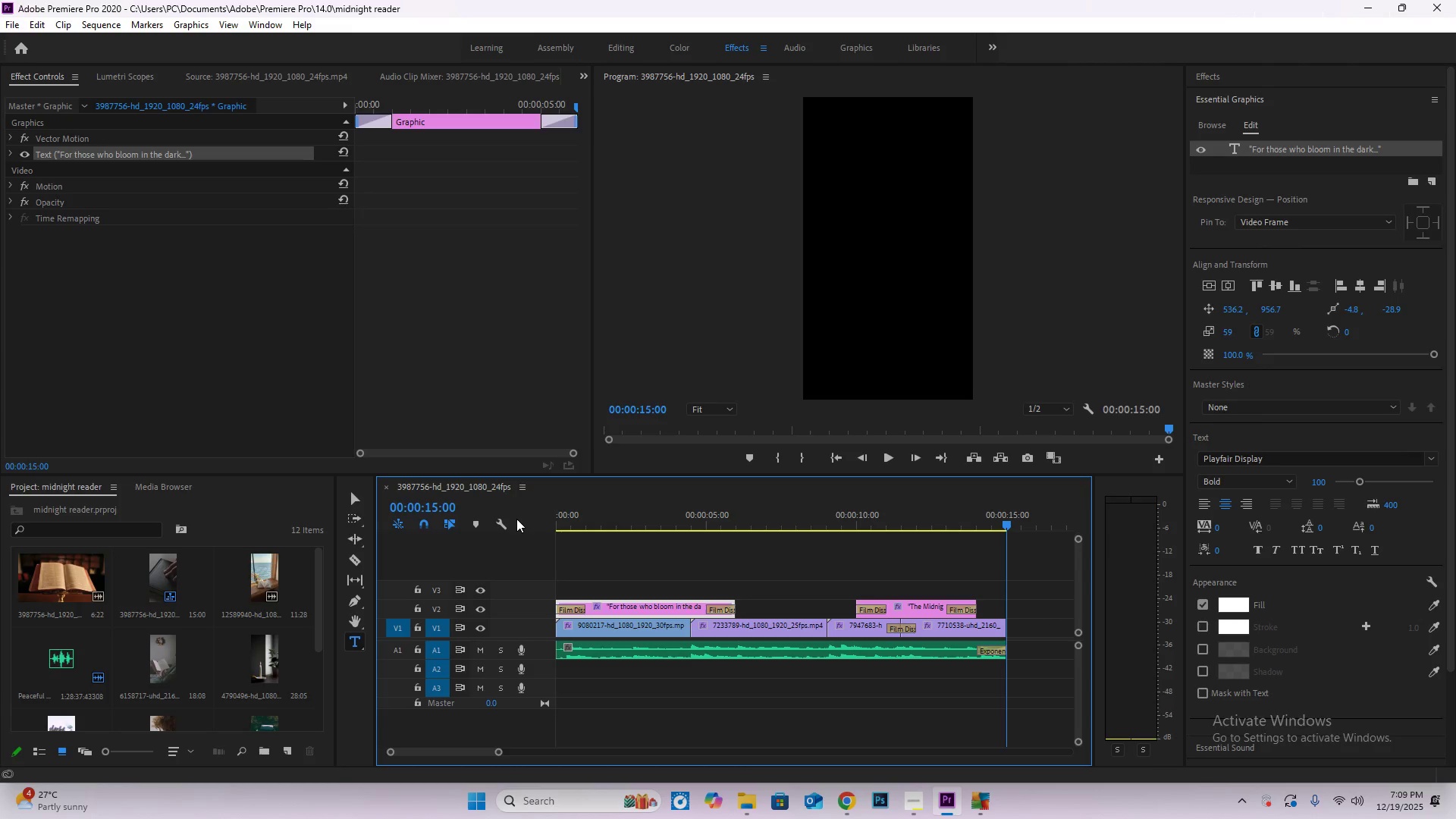 
left_click([814, 133])
 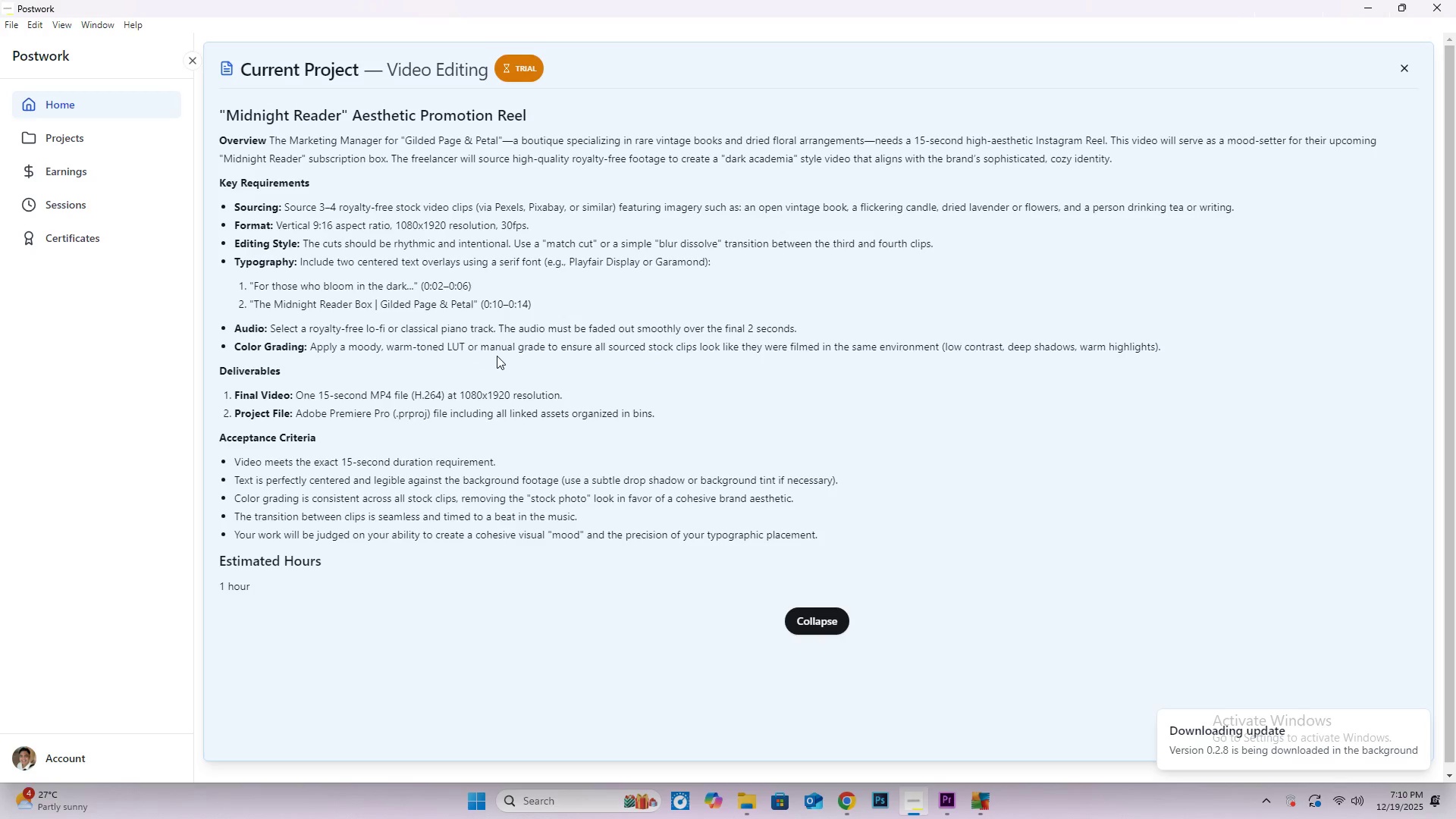 
wait(26.39)
 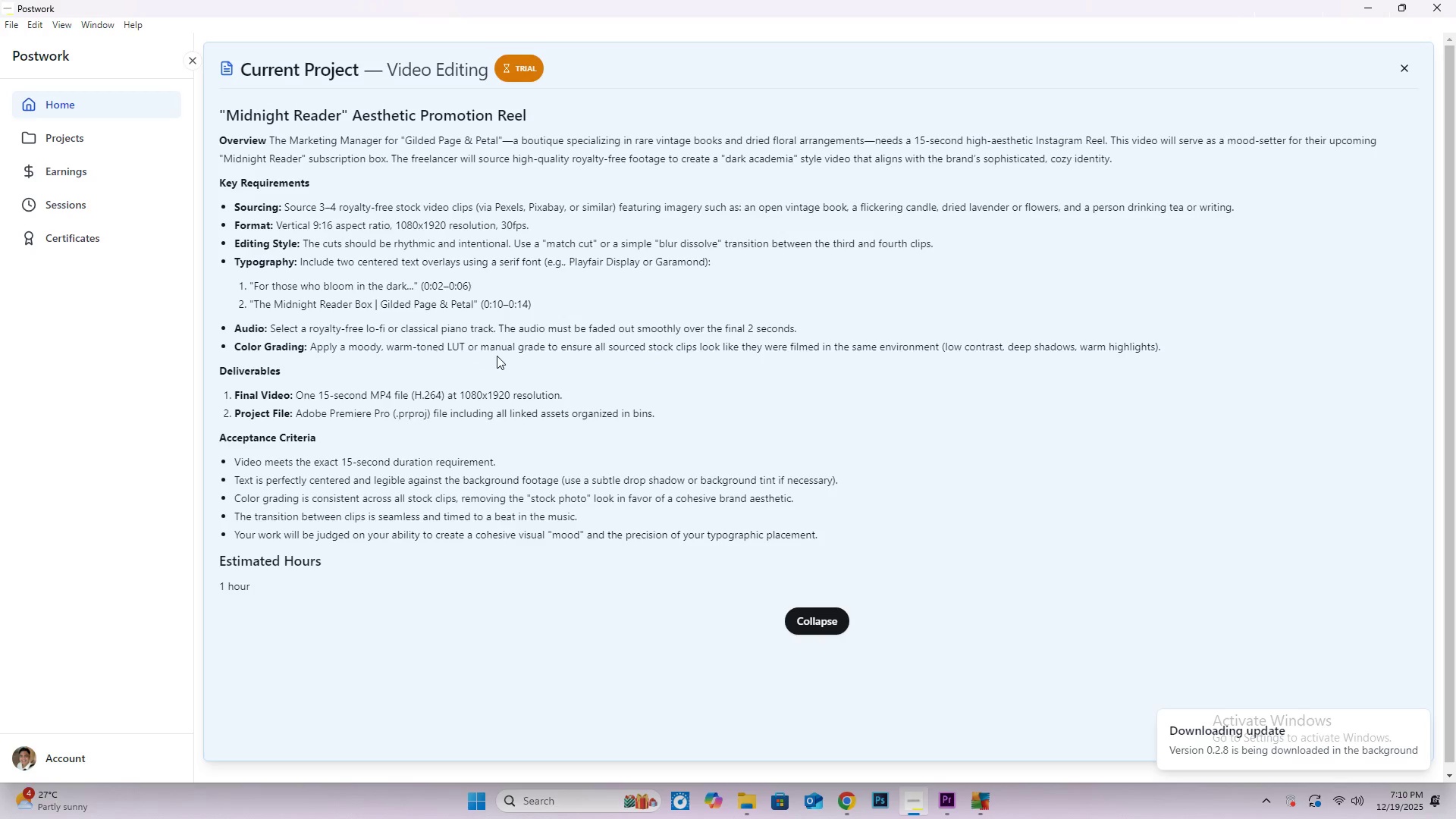 
left_click([949, 801])
 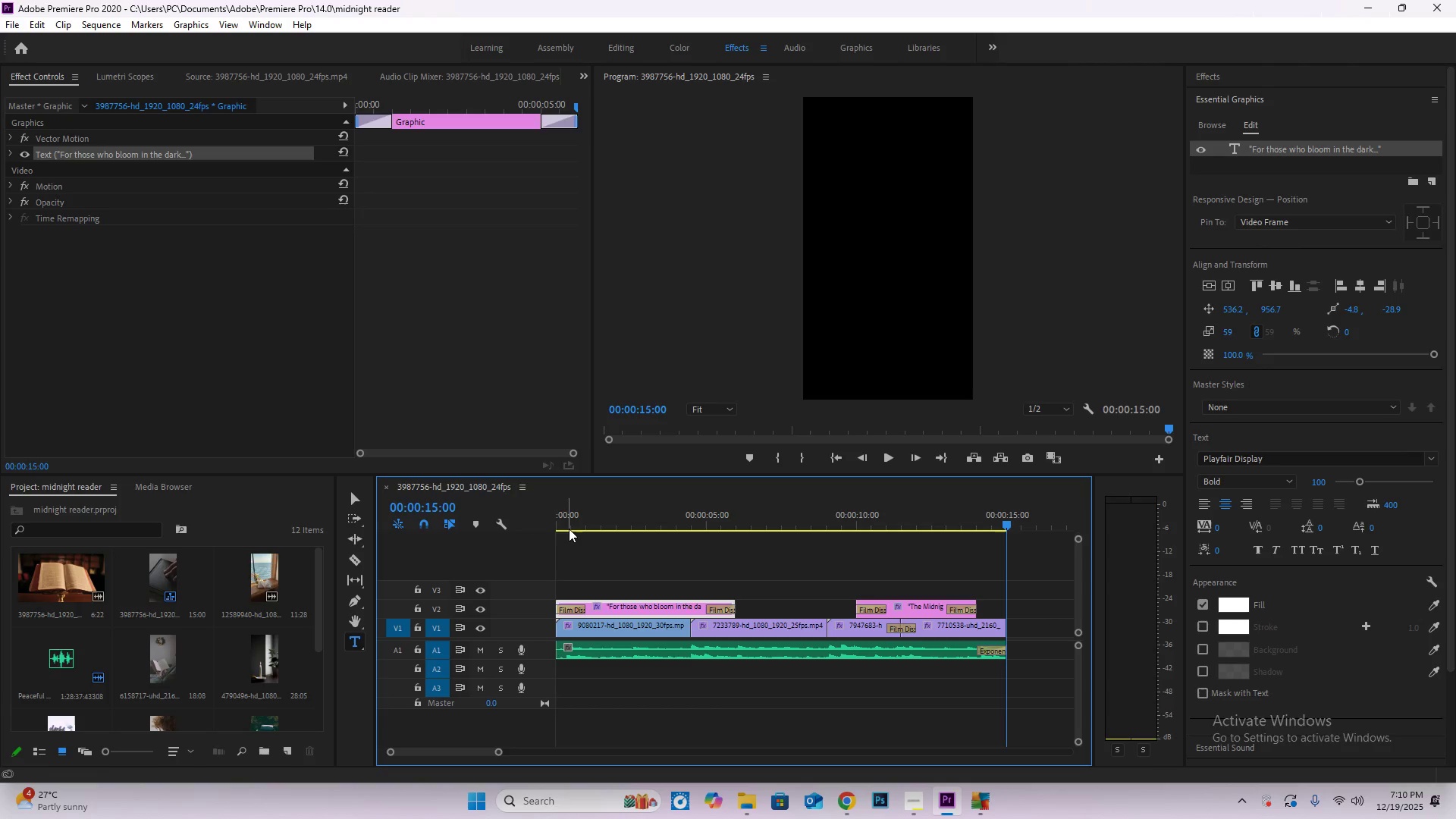 
left_click_drag(start_coordinate=[563, 517], to_coordinate=[868, 510])
 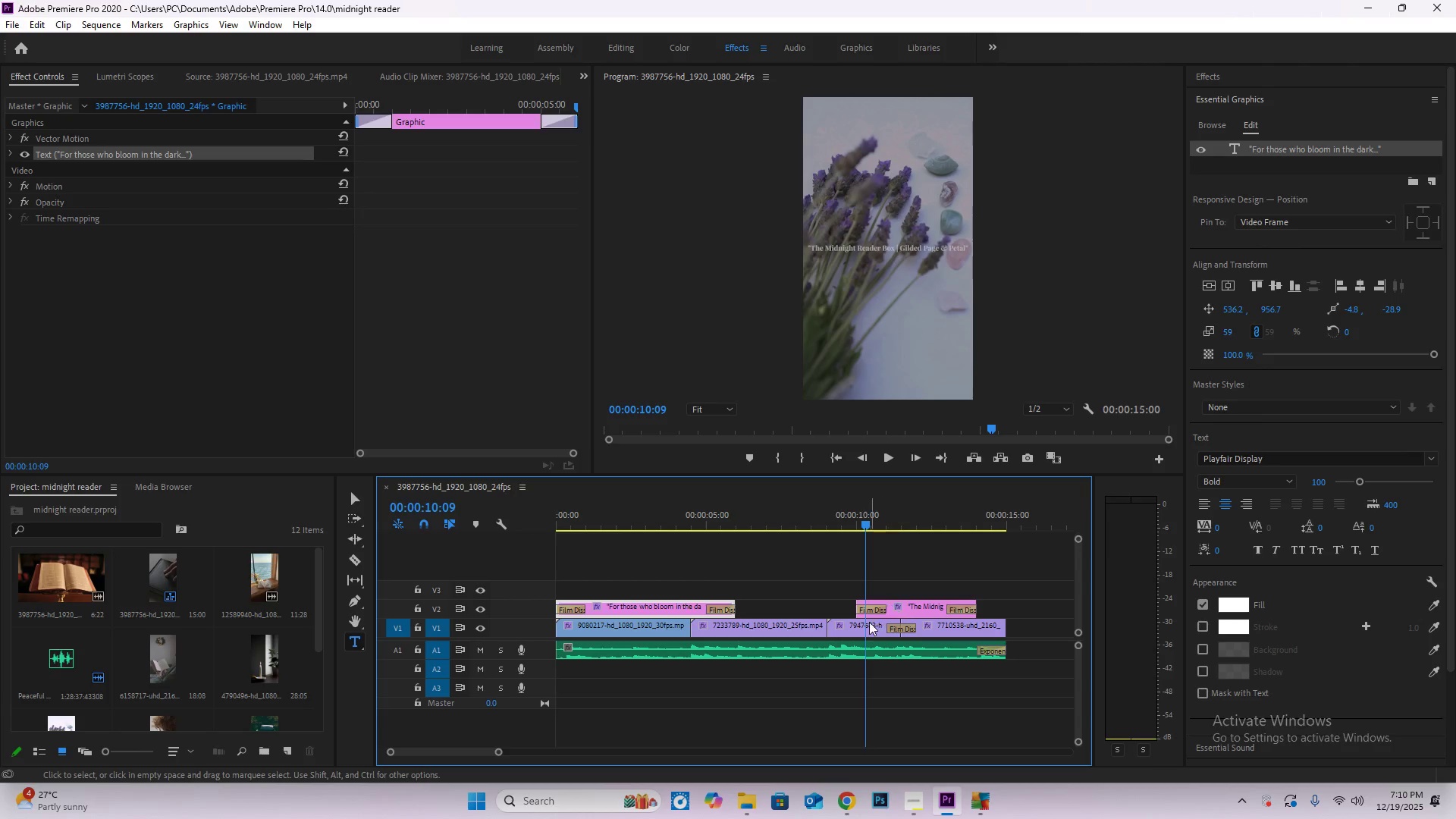 
left_click([868, 623])
 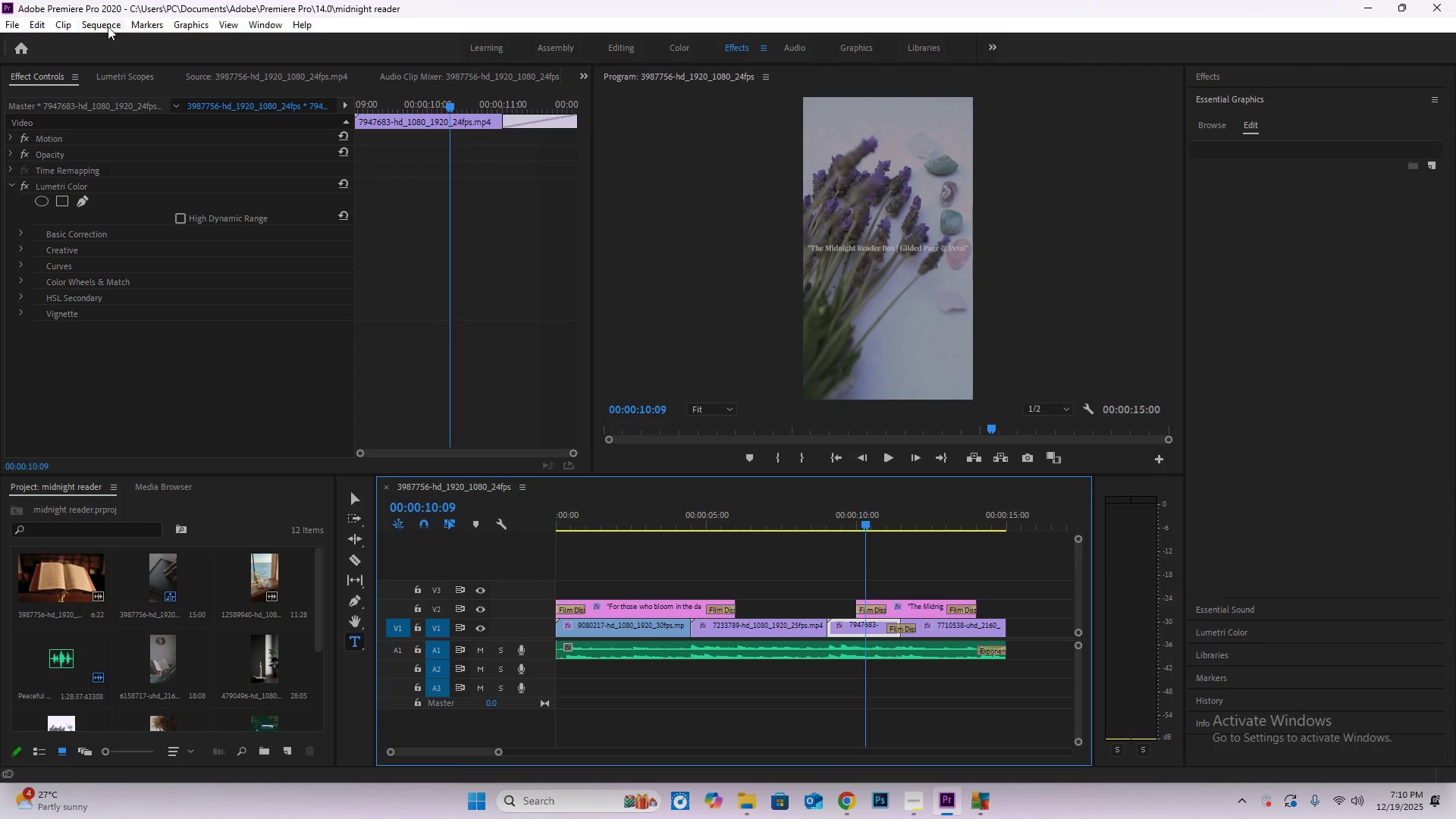 
left_click([1207, 131])
 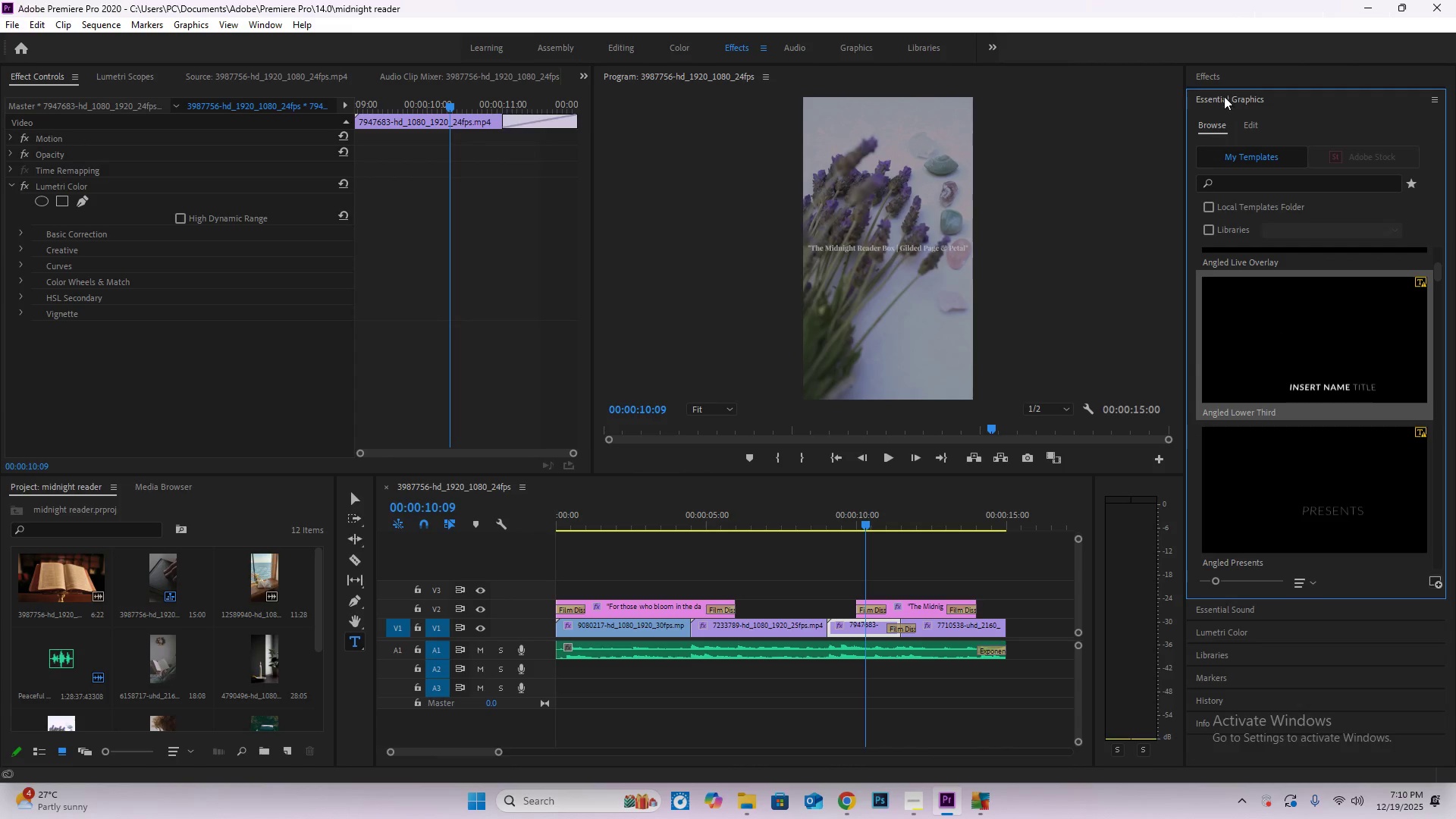 
left_click([1225, 77])
 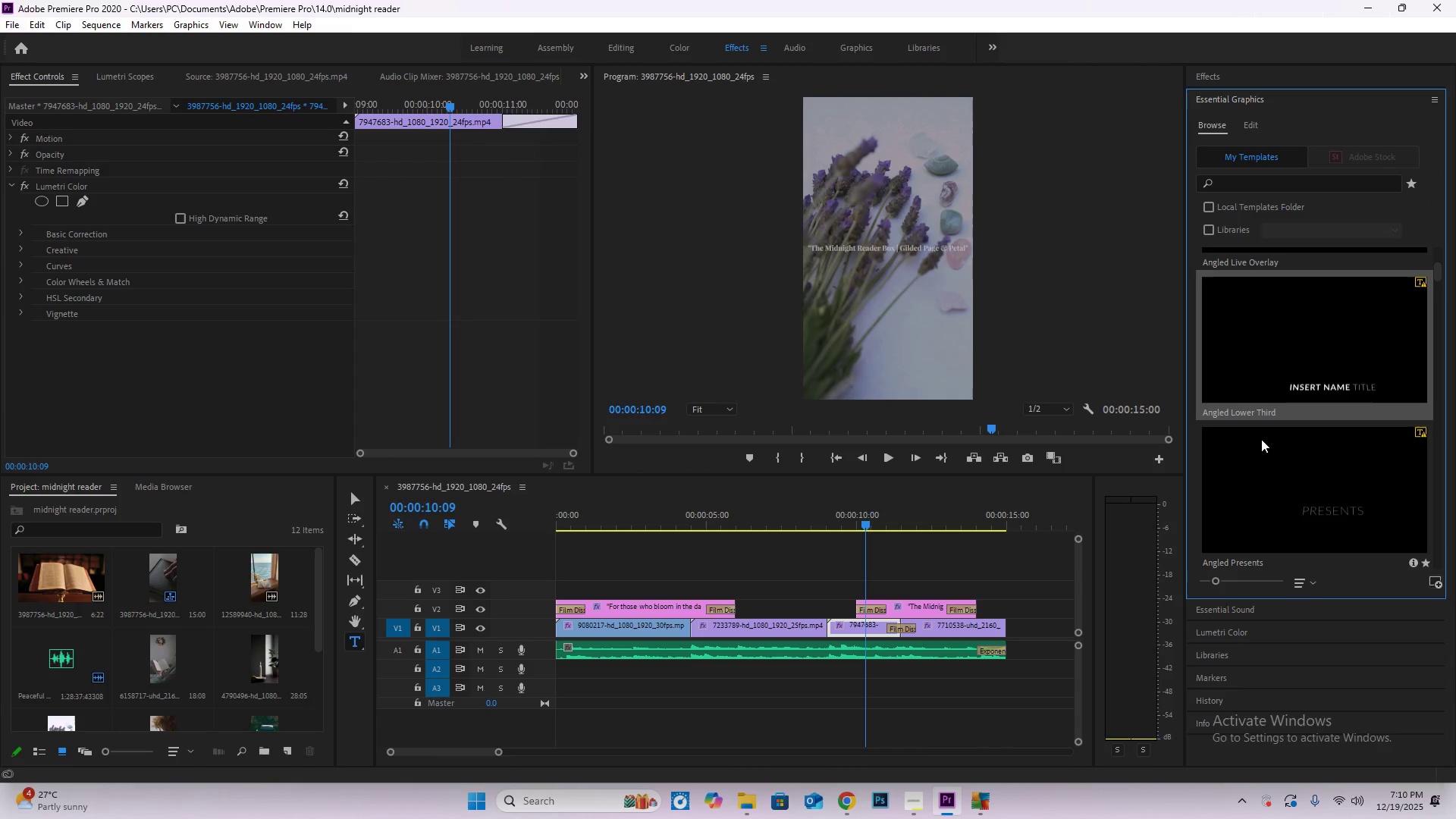 
left_click([1246, 611])
 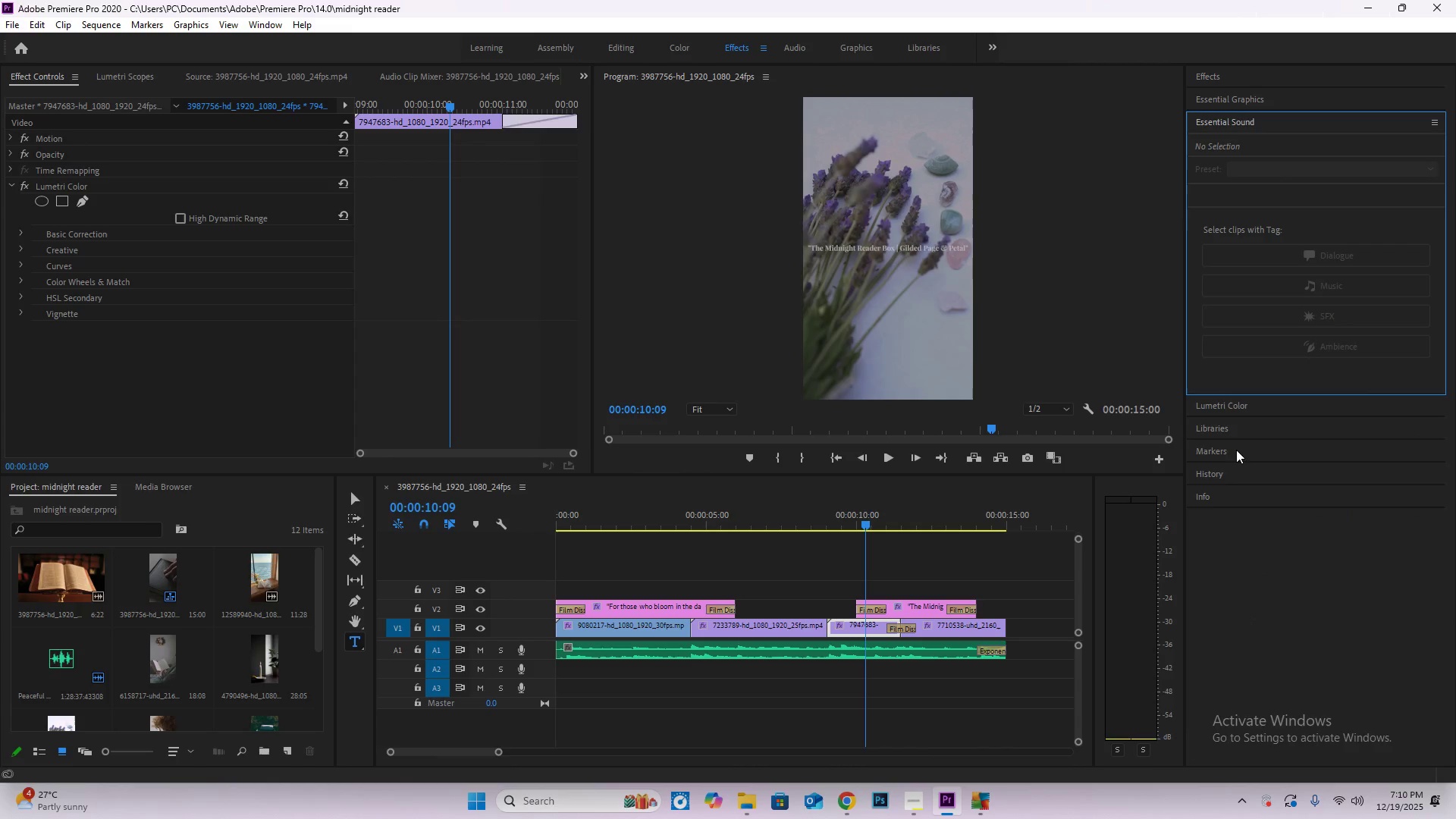 
left_click([1235, 406])
 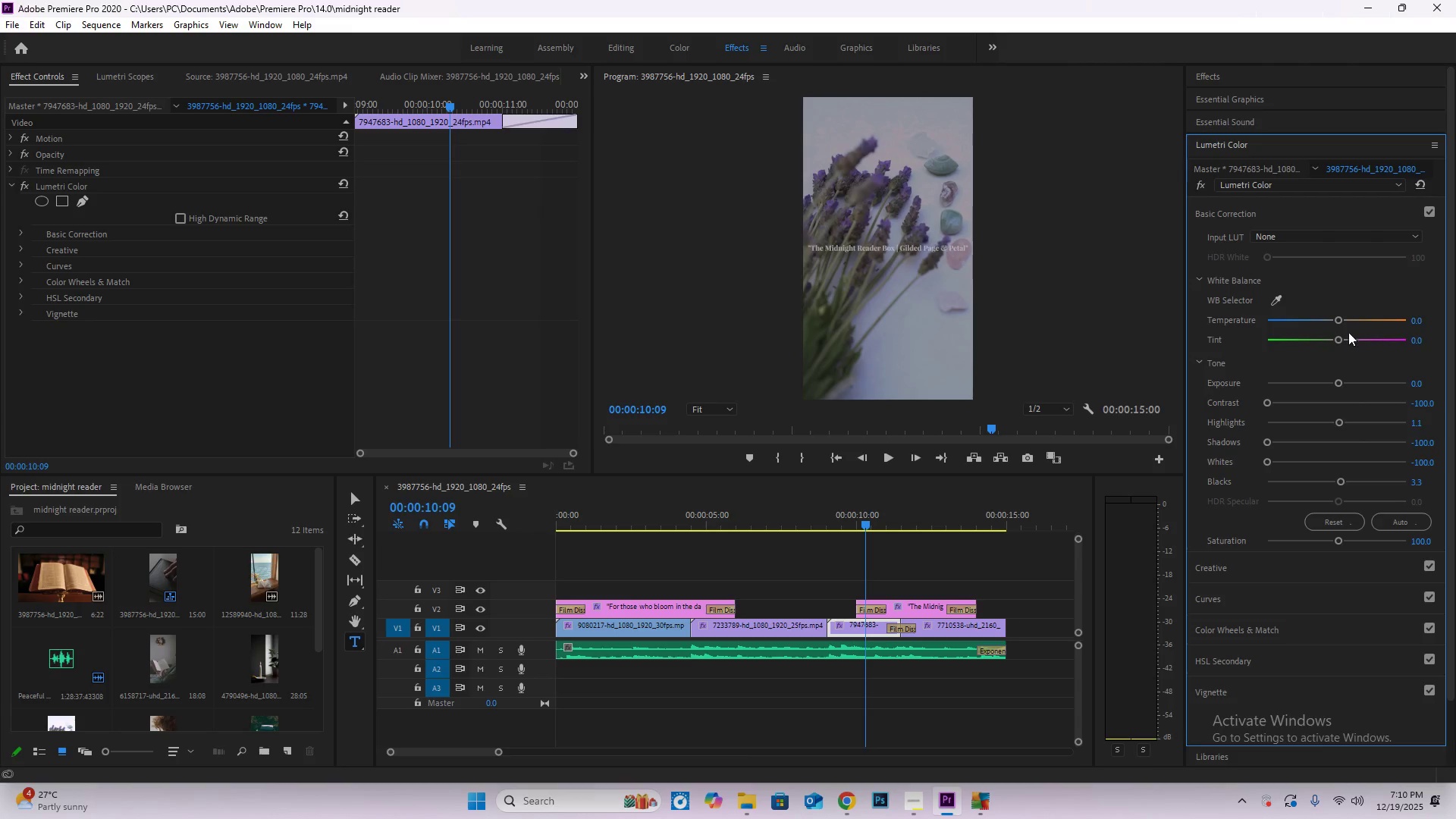 
left_click_drag(start_coordinate=[1337, 318], to_coordinate=[1353, 325])
 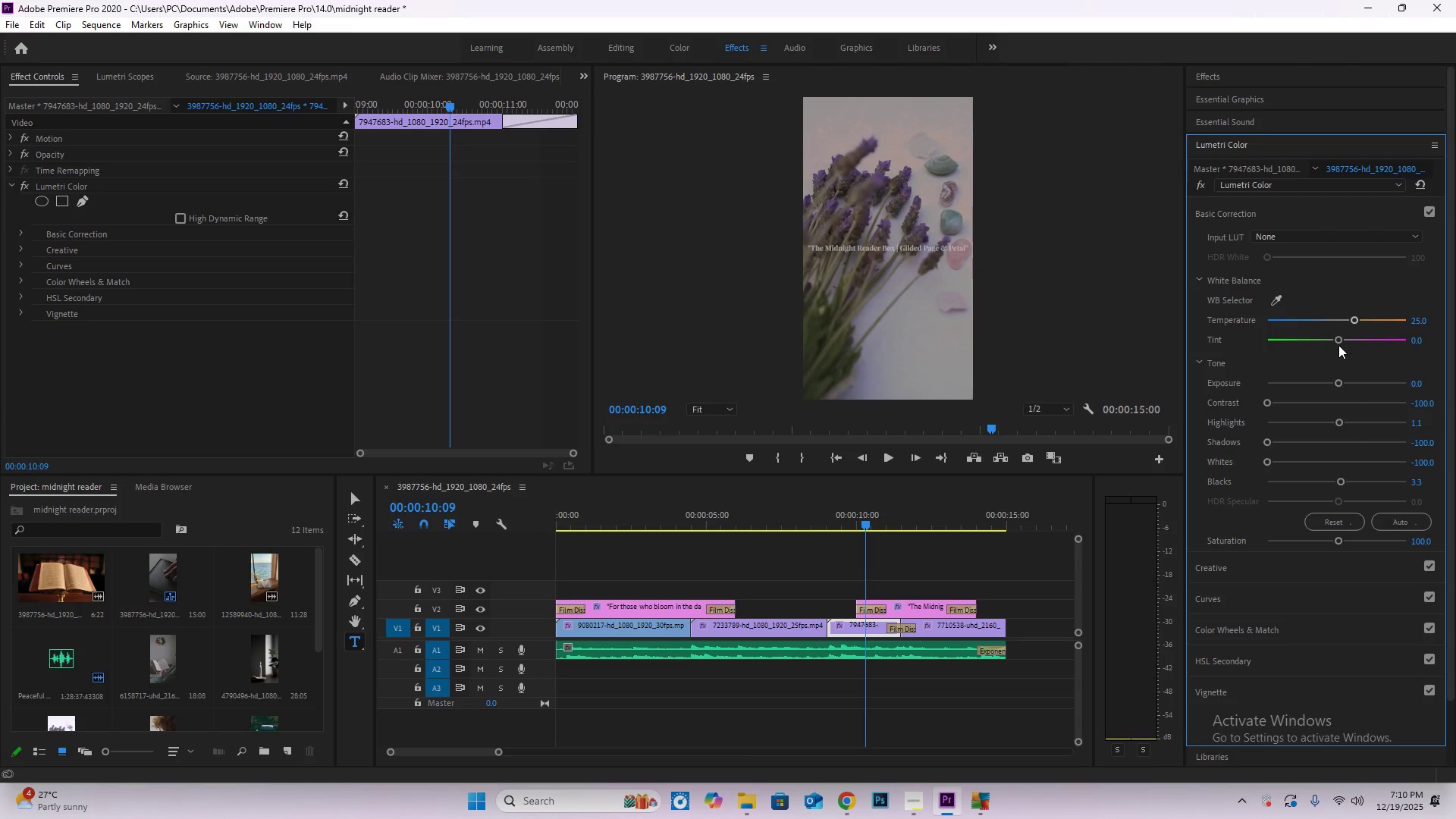 
left_click_drag(start_coordinate=[1342, 344], to_coordinate=[1320, 345])
 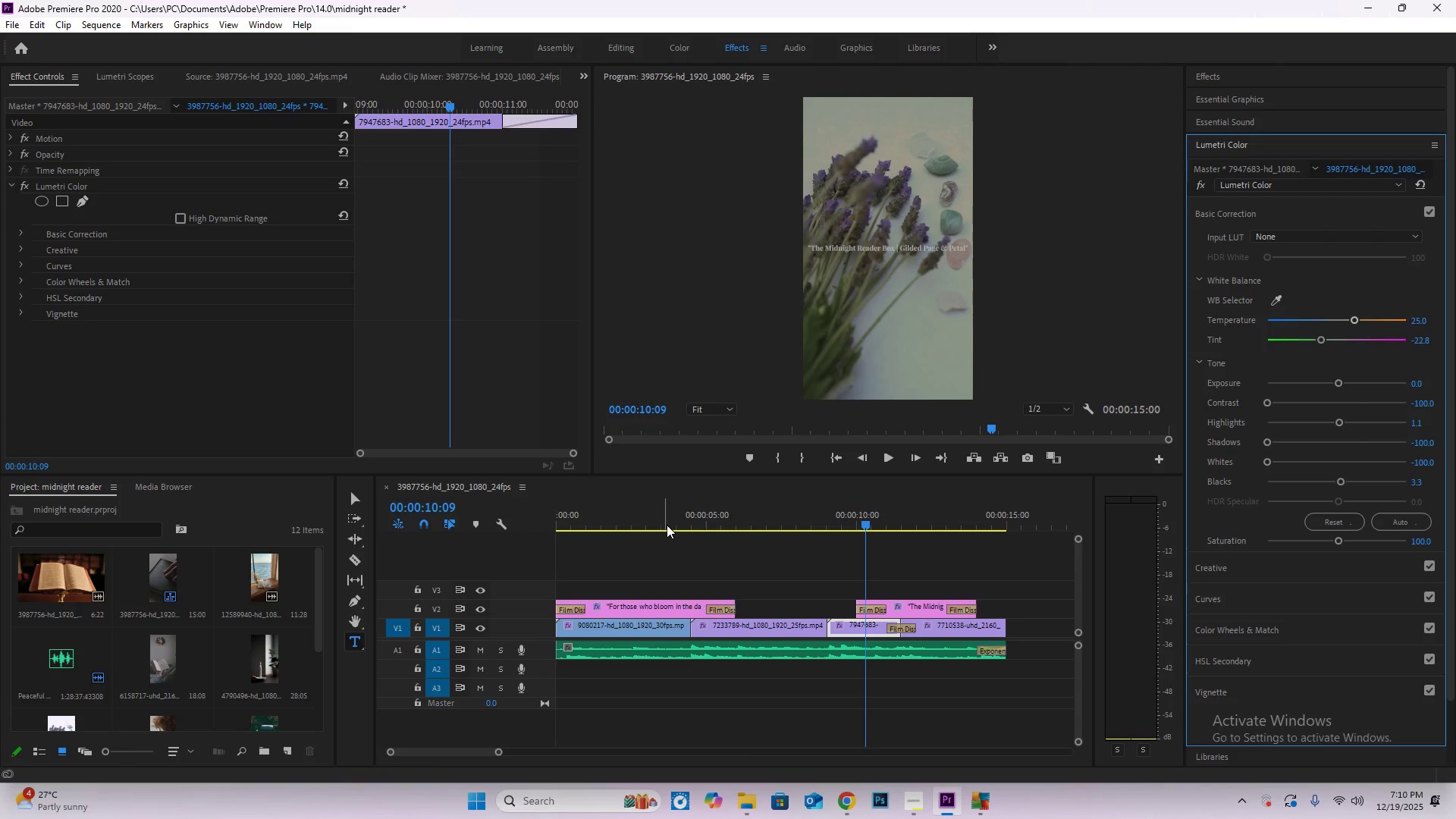 
left_click_drag(start_coordinate=[693, 520], to_coordinate=[725, 520])
 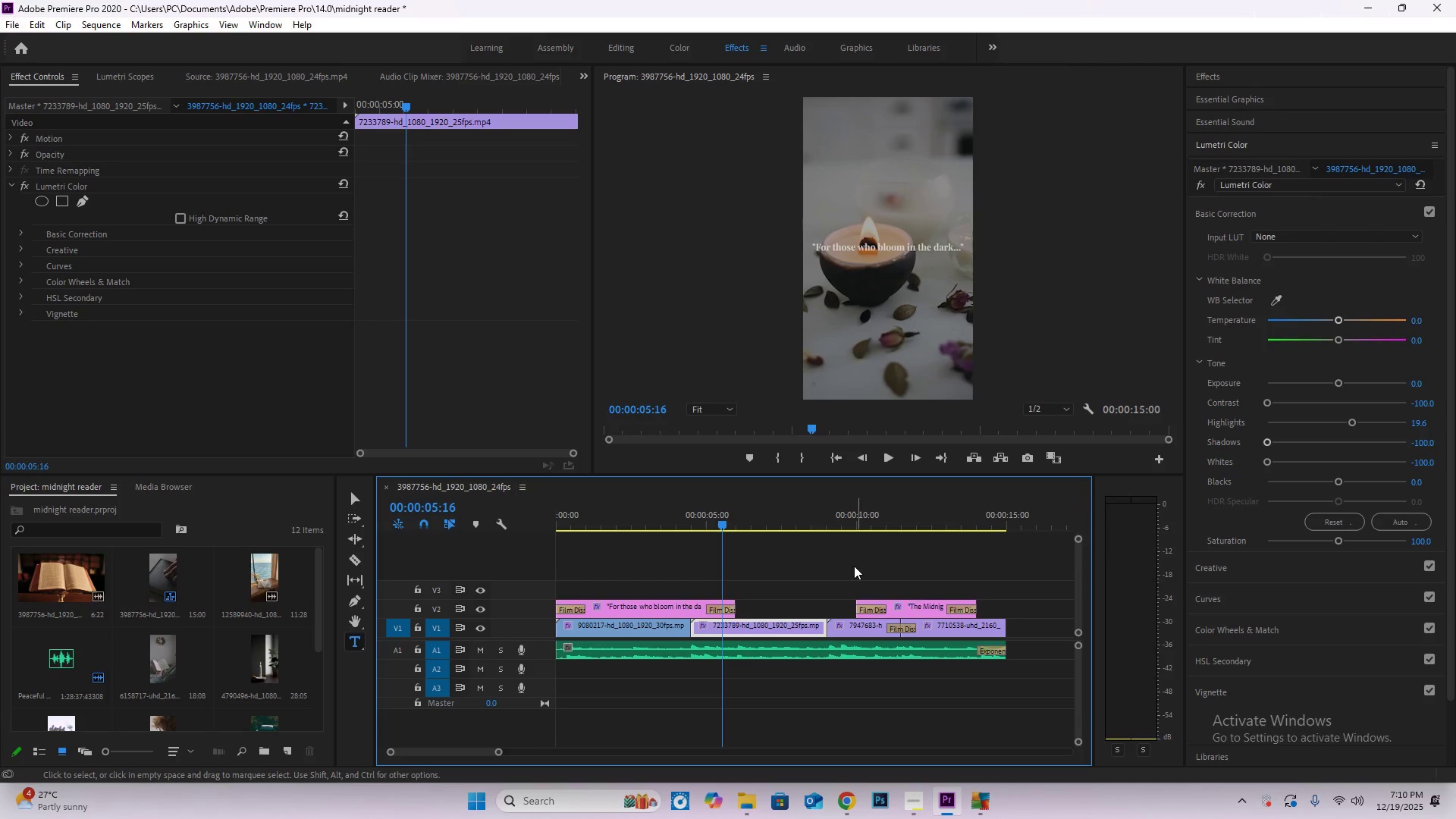 
left_click_drag(start_coordinate=[839, 520], to_coordinate=[850, 522])
 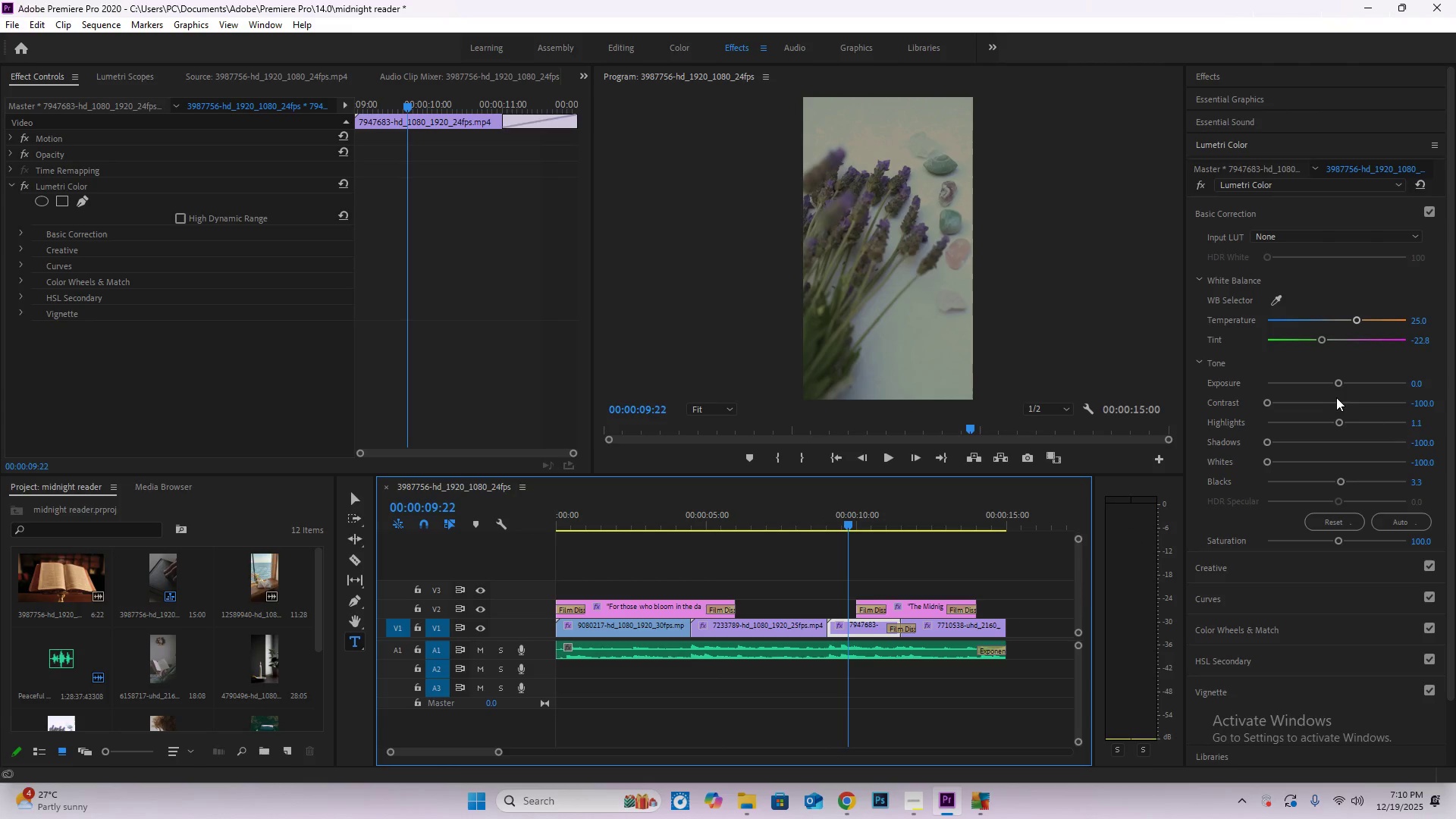 
key(Control+Z)
 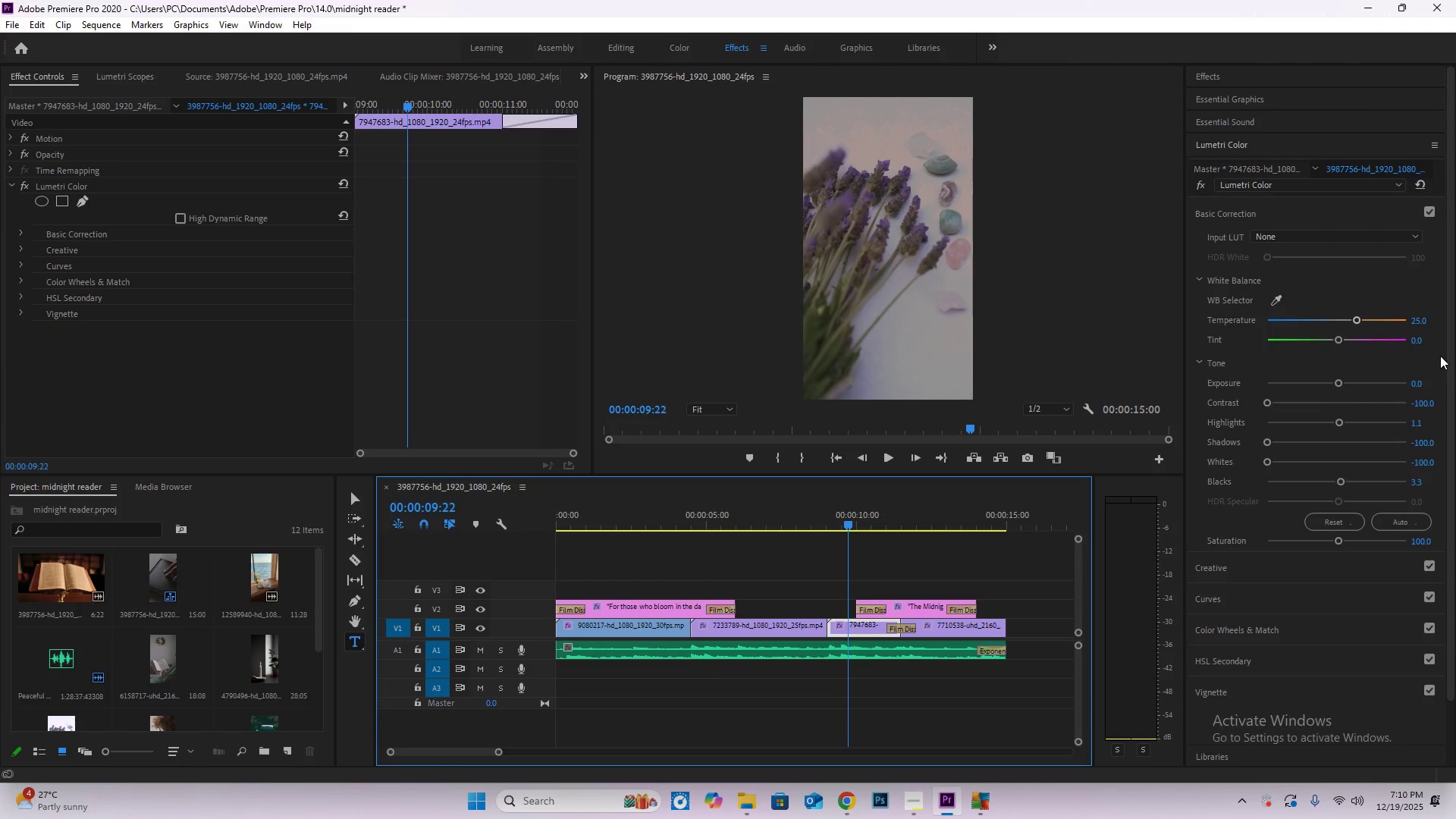 
key(Control+Z)
 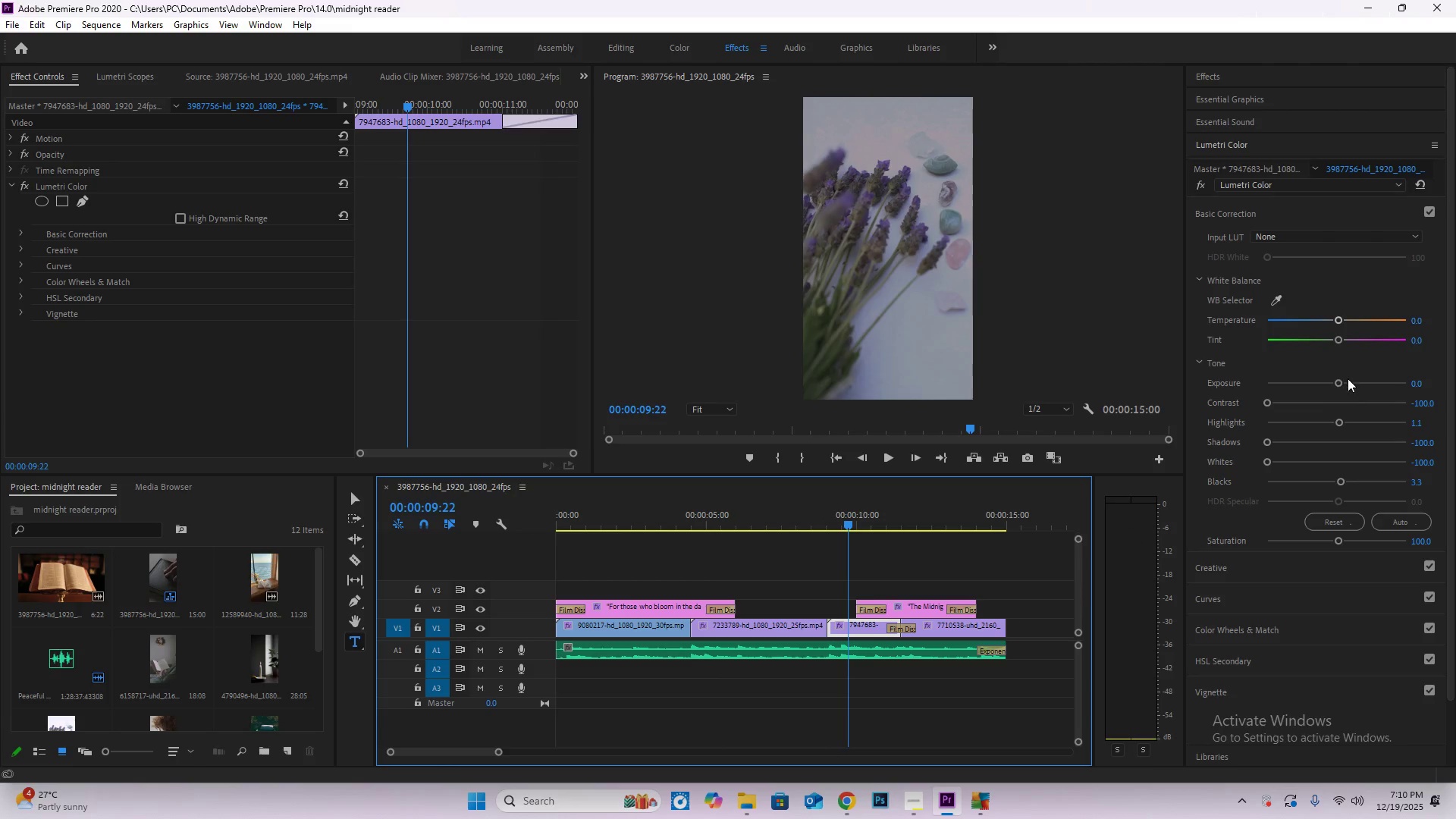 
left_click_drag(start_coordinate=[1338, 381], to_coordinate=[1324, 379])
 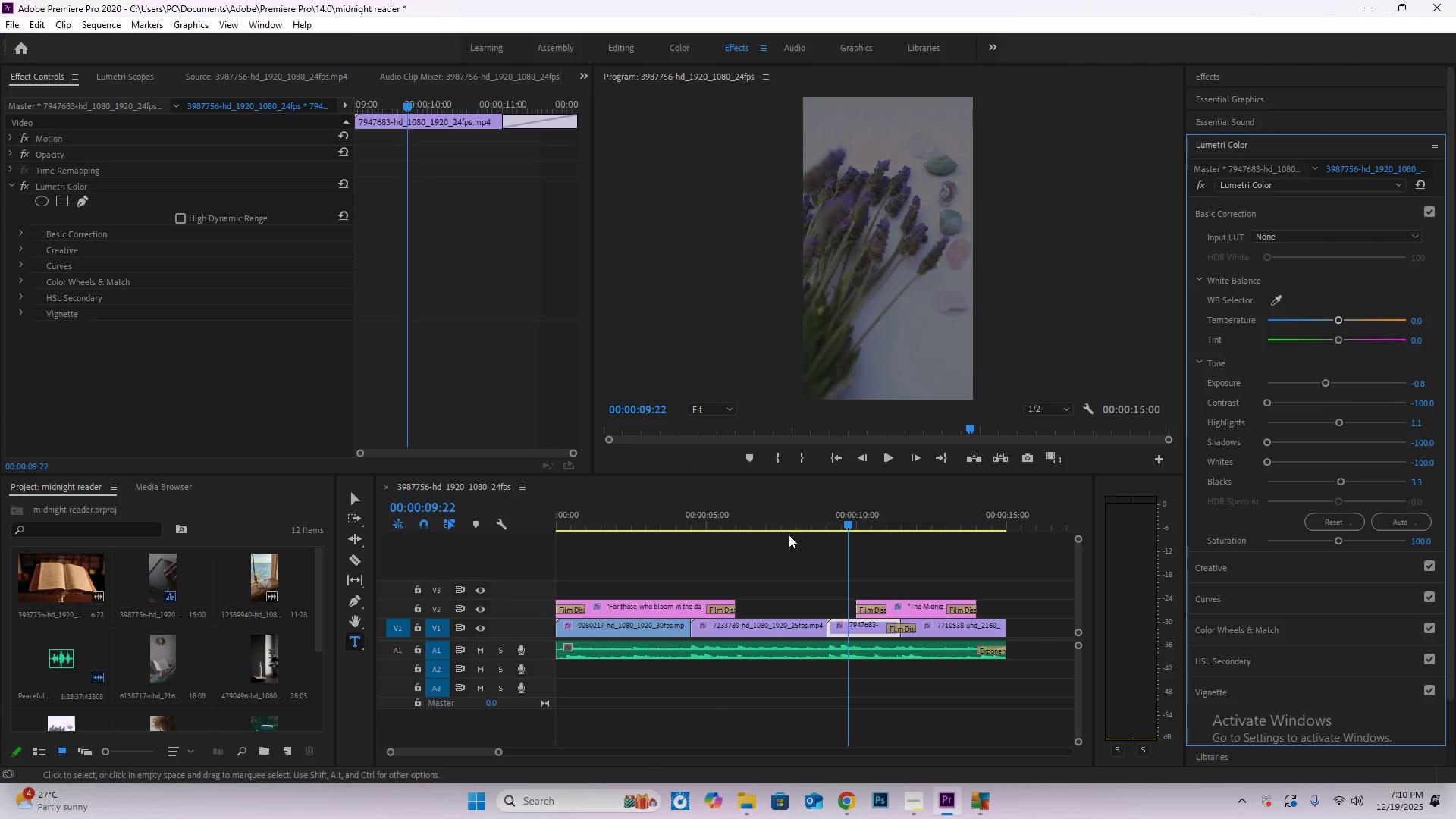 
left_click_drag(start_coordinate=[780, 529], to_coordinate=[953, 551])
 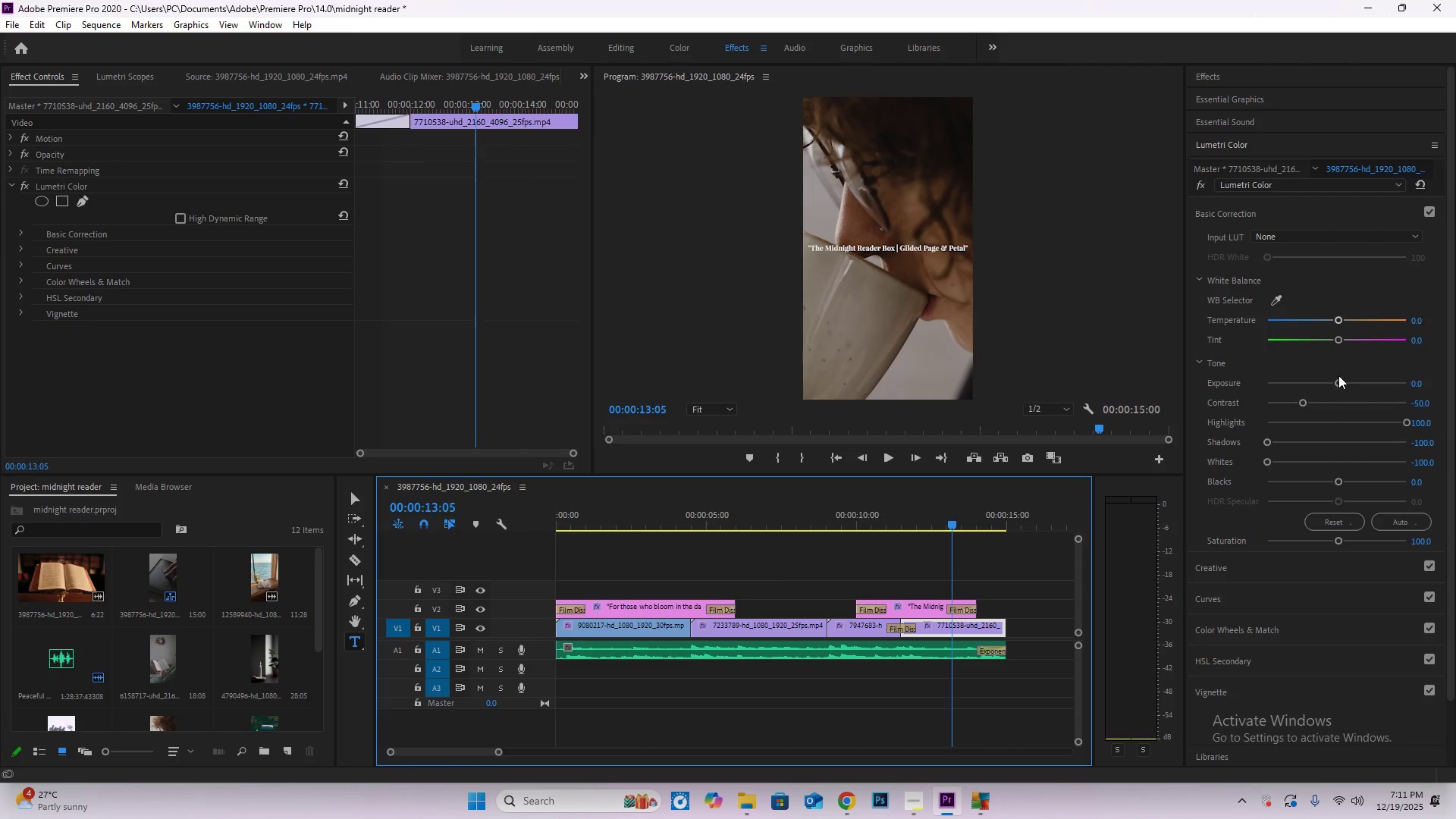 
left_click_drag(start_coordinate=[1333, 383], to_coordinate=[1322, 382])
 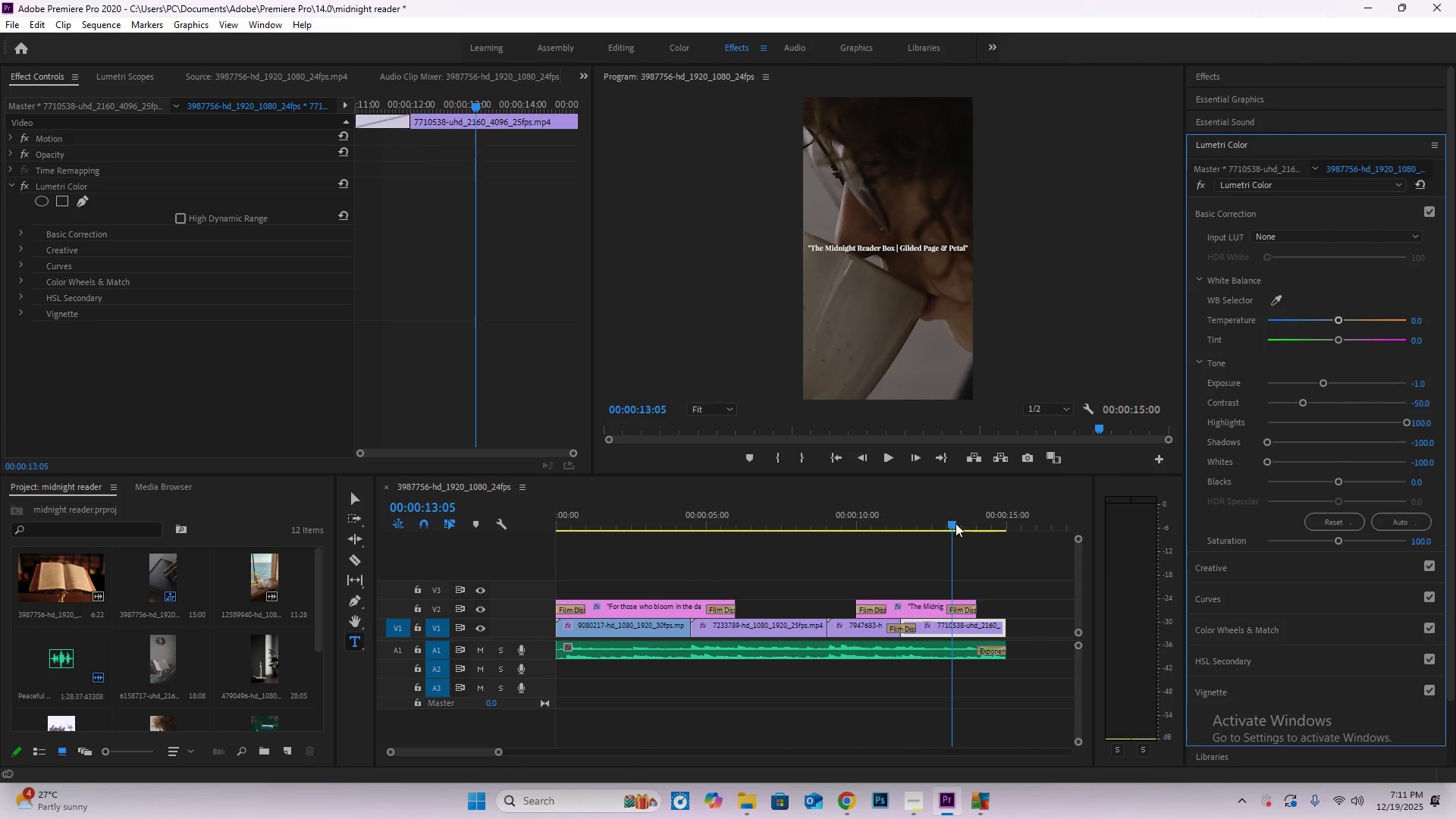 
left_click_drag(start_coordinate=[952, 525], to_coordinate=[667, 566])
 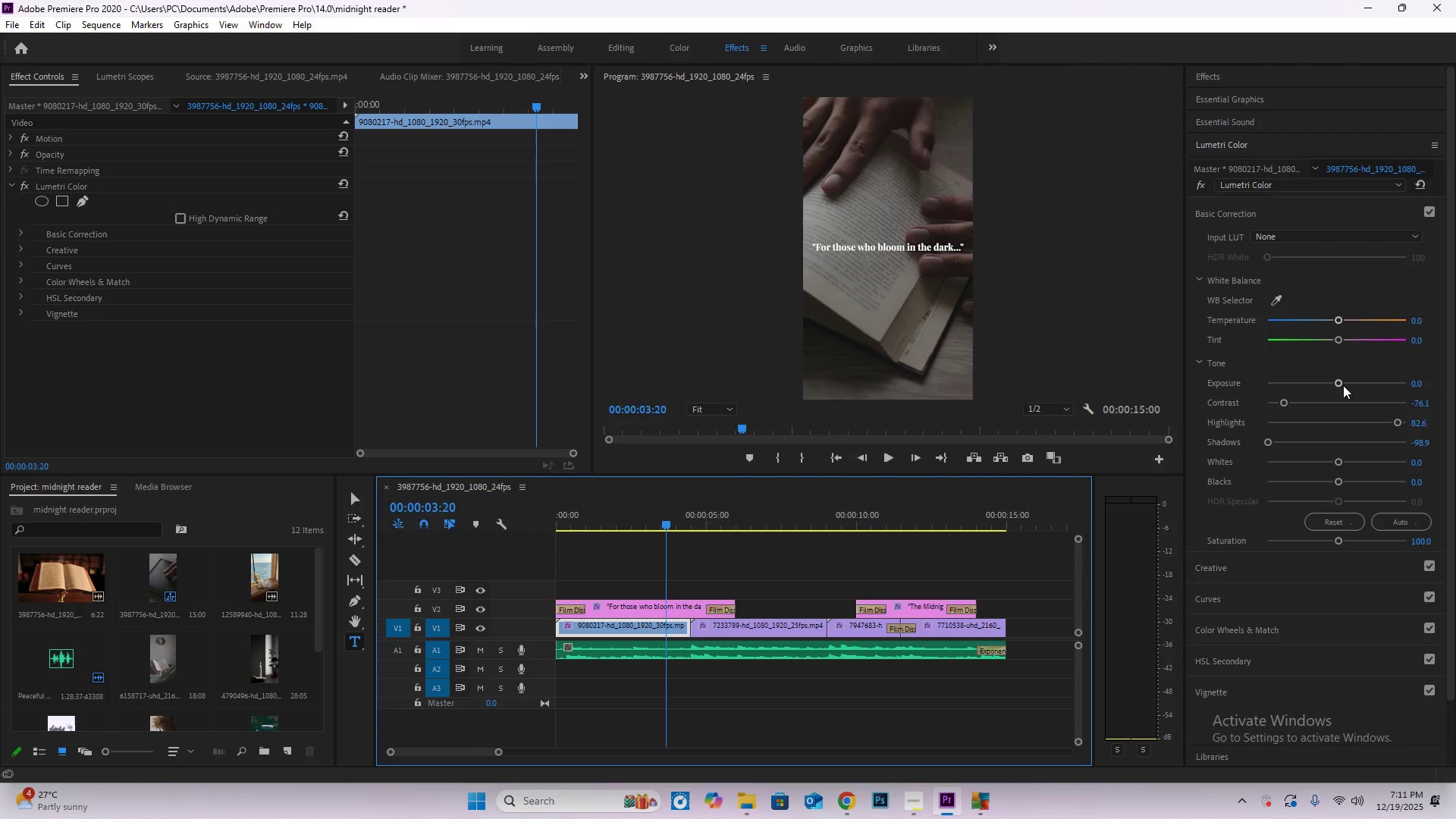 
left_click_drag(start_coordinate=[1341, 384], to_coordinate=[1331, 382])
 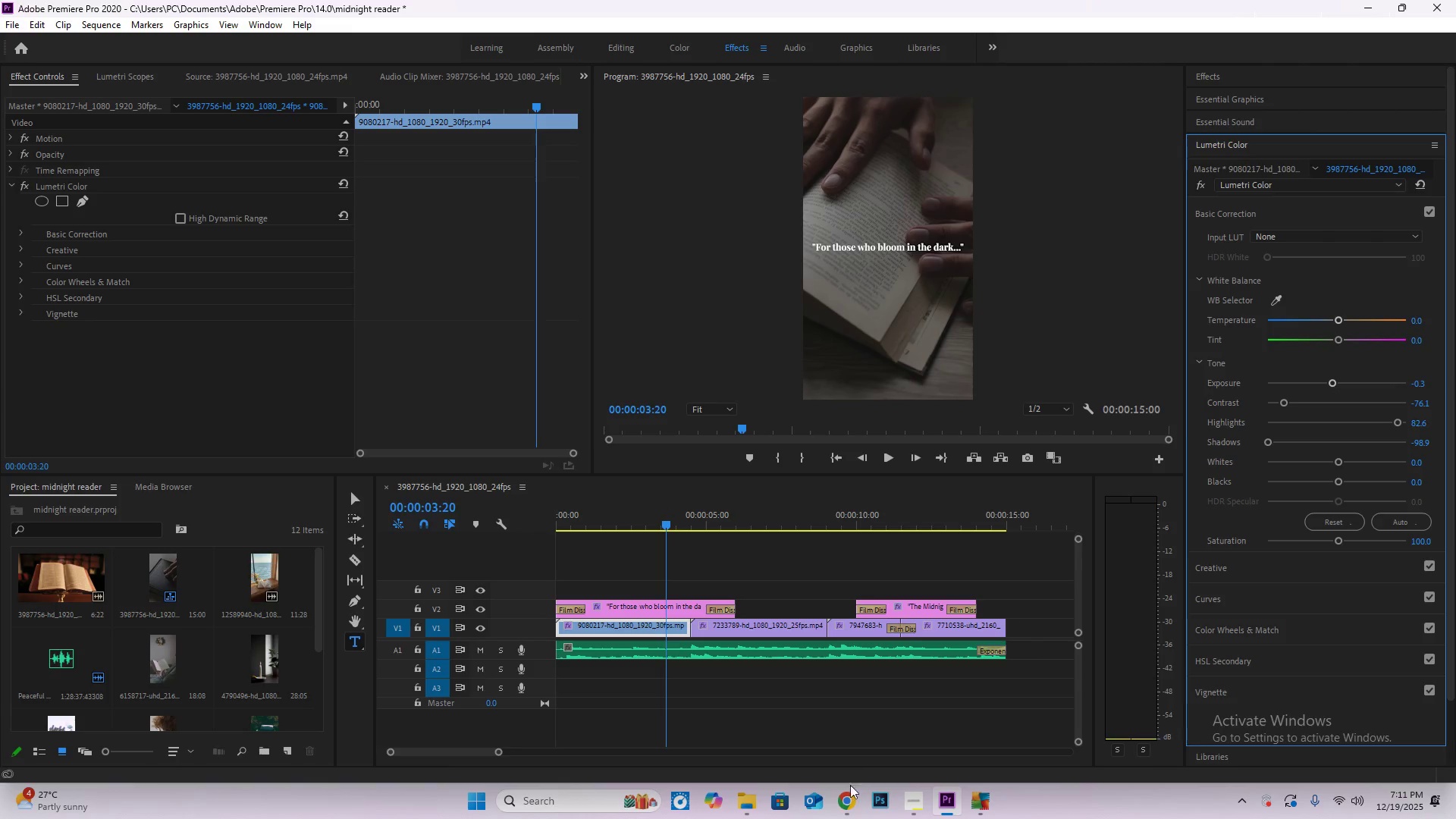 
left_click([844, 799])
 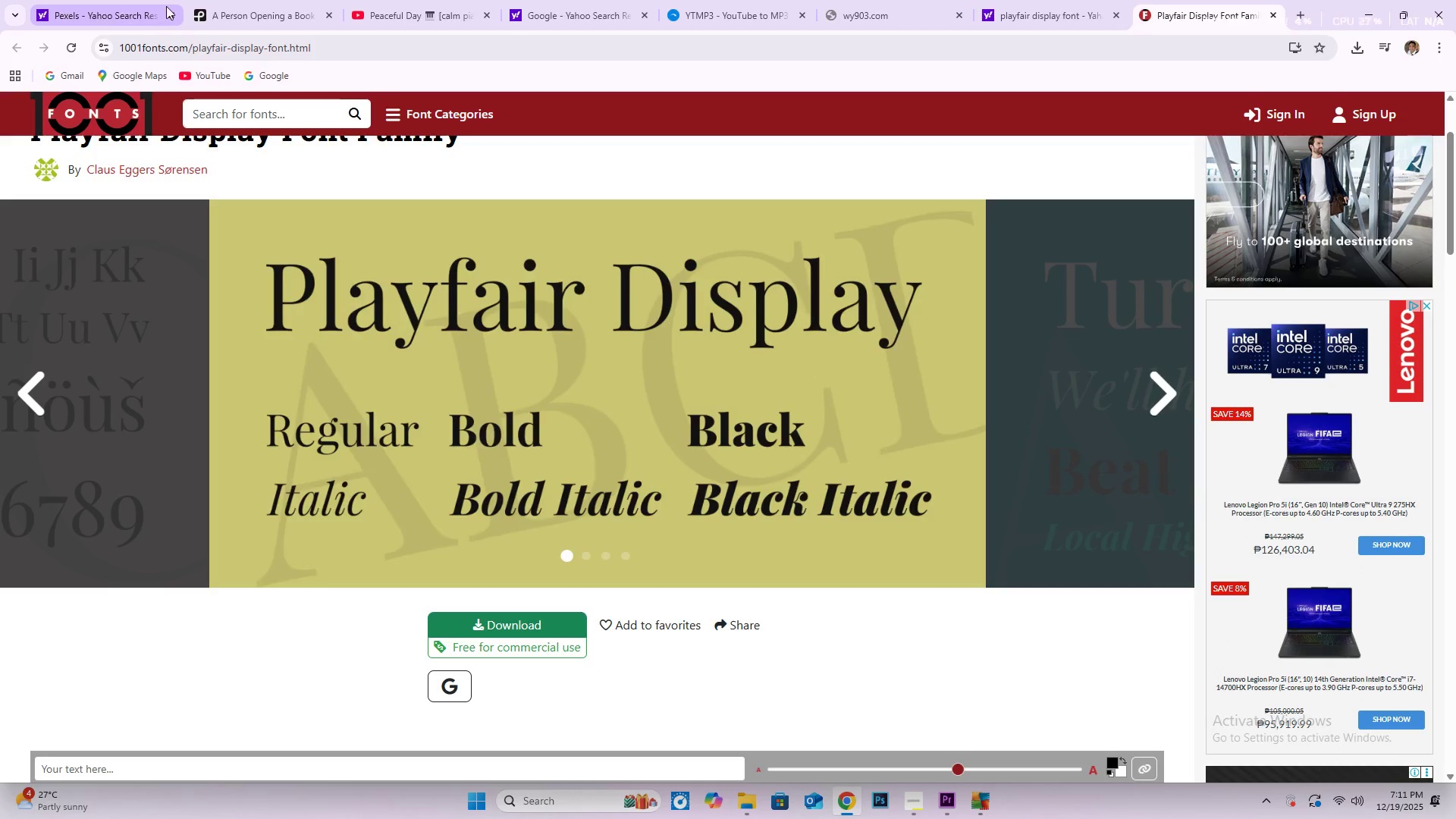 
left_click([387, 0])
 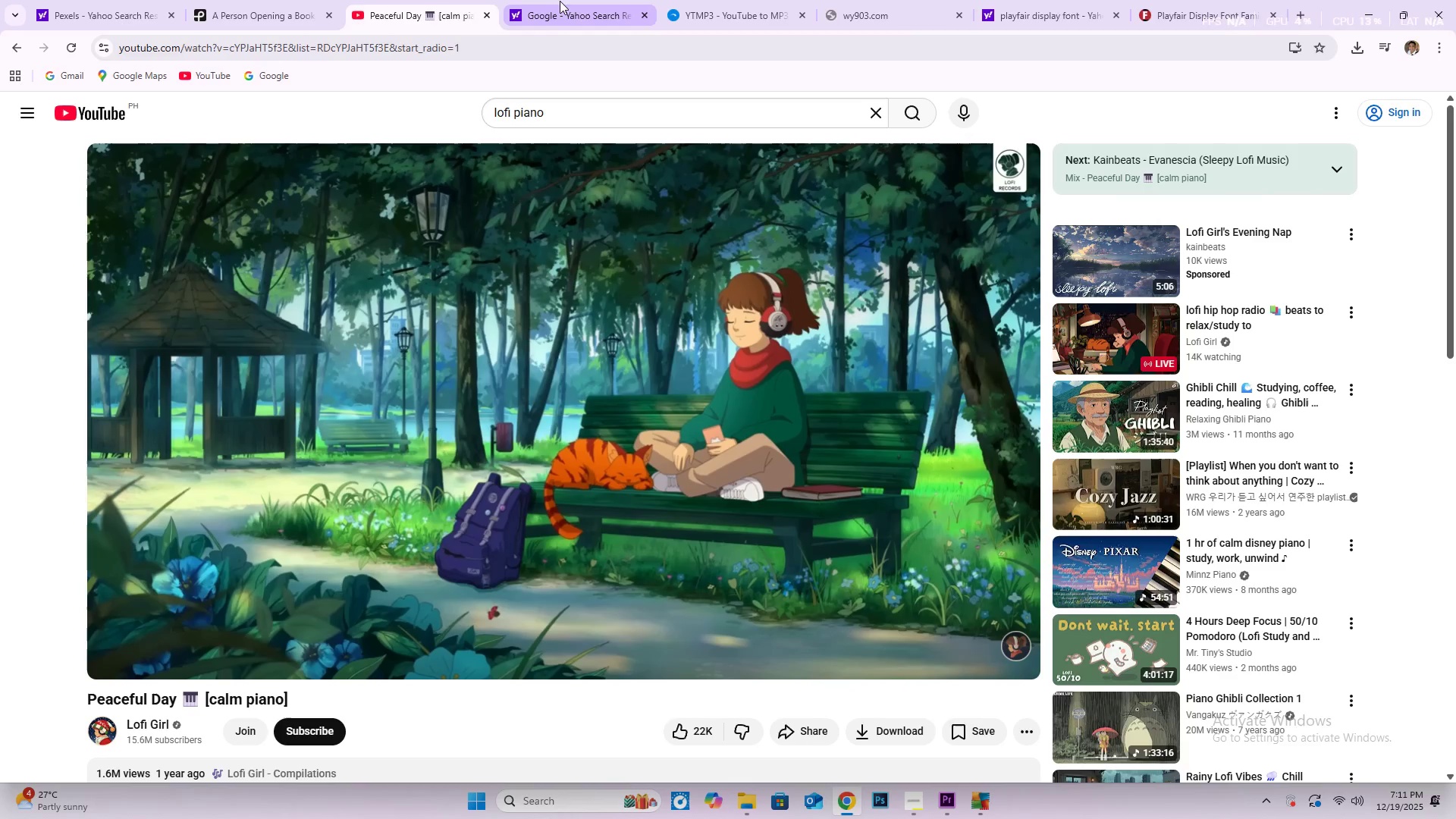 
left_click([566, 3])
 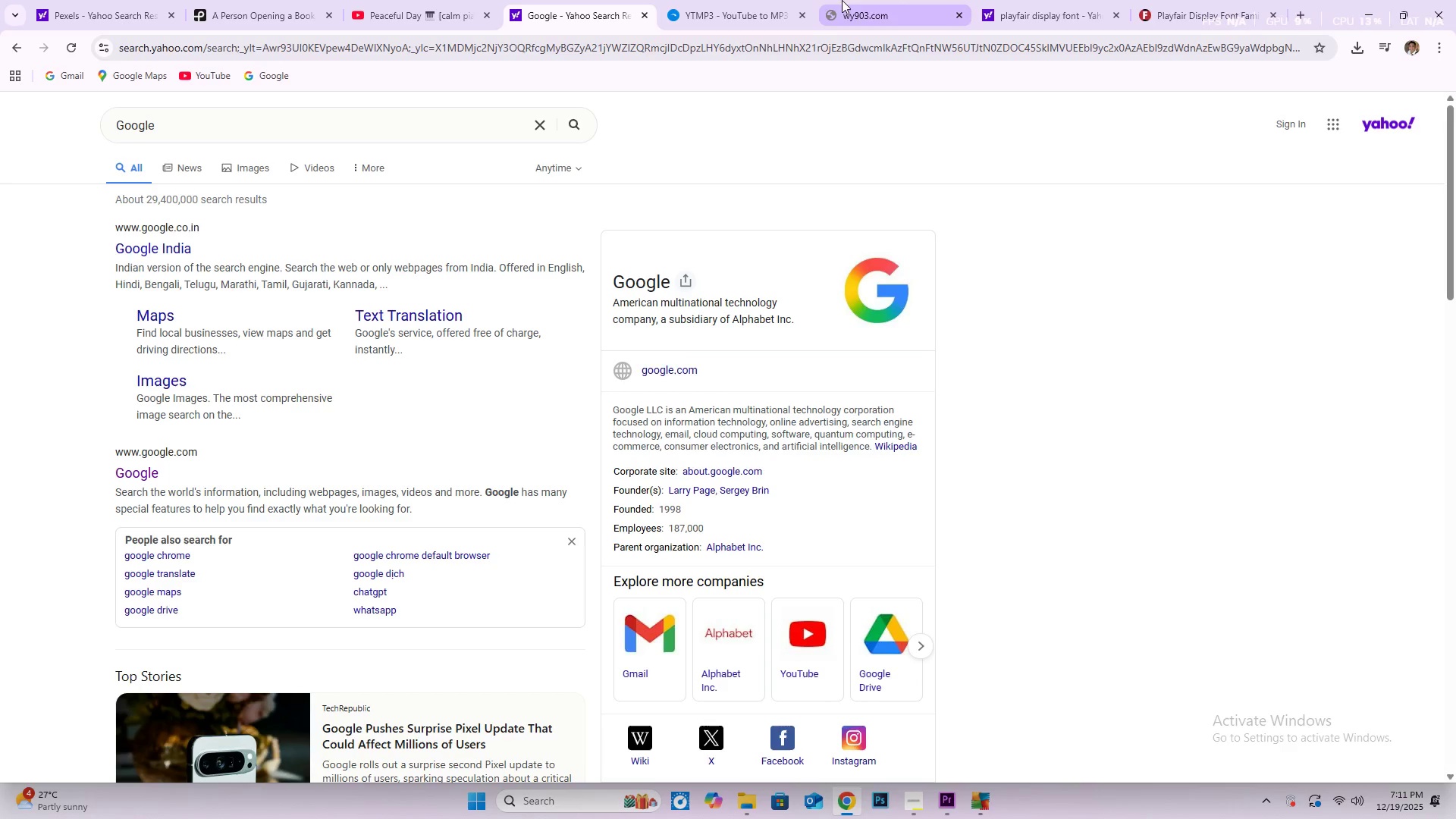 
left_click([774, 7])
 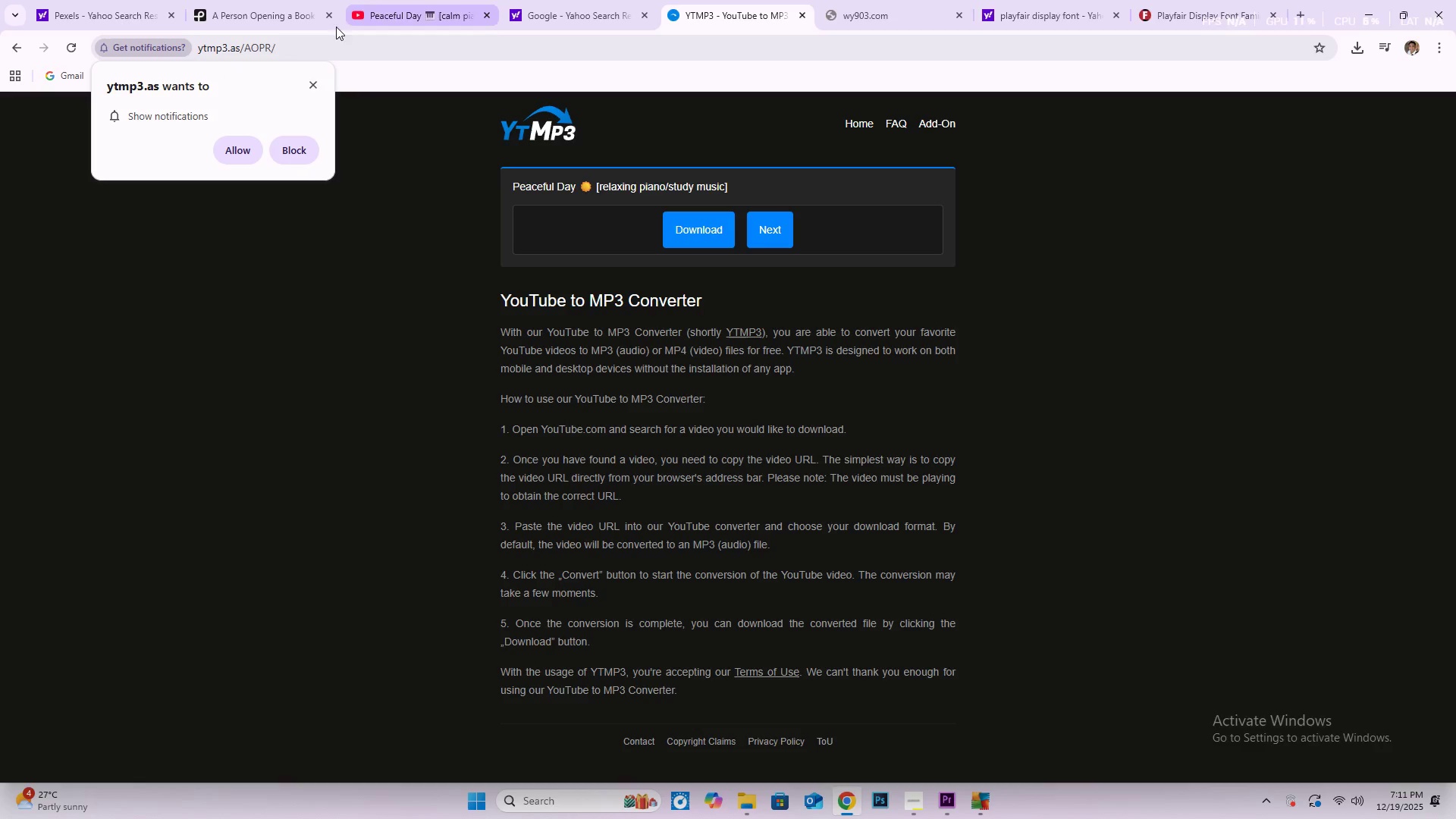 
left_click([283, 22])
 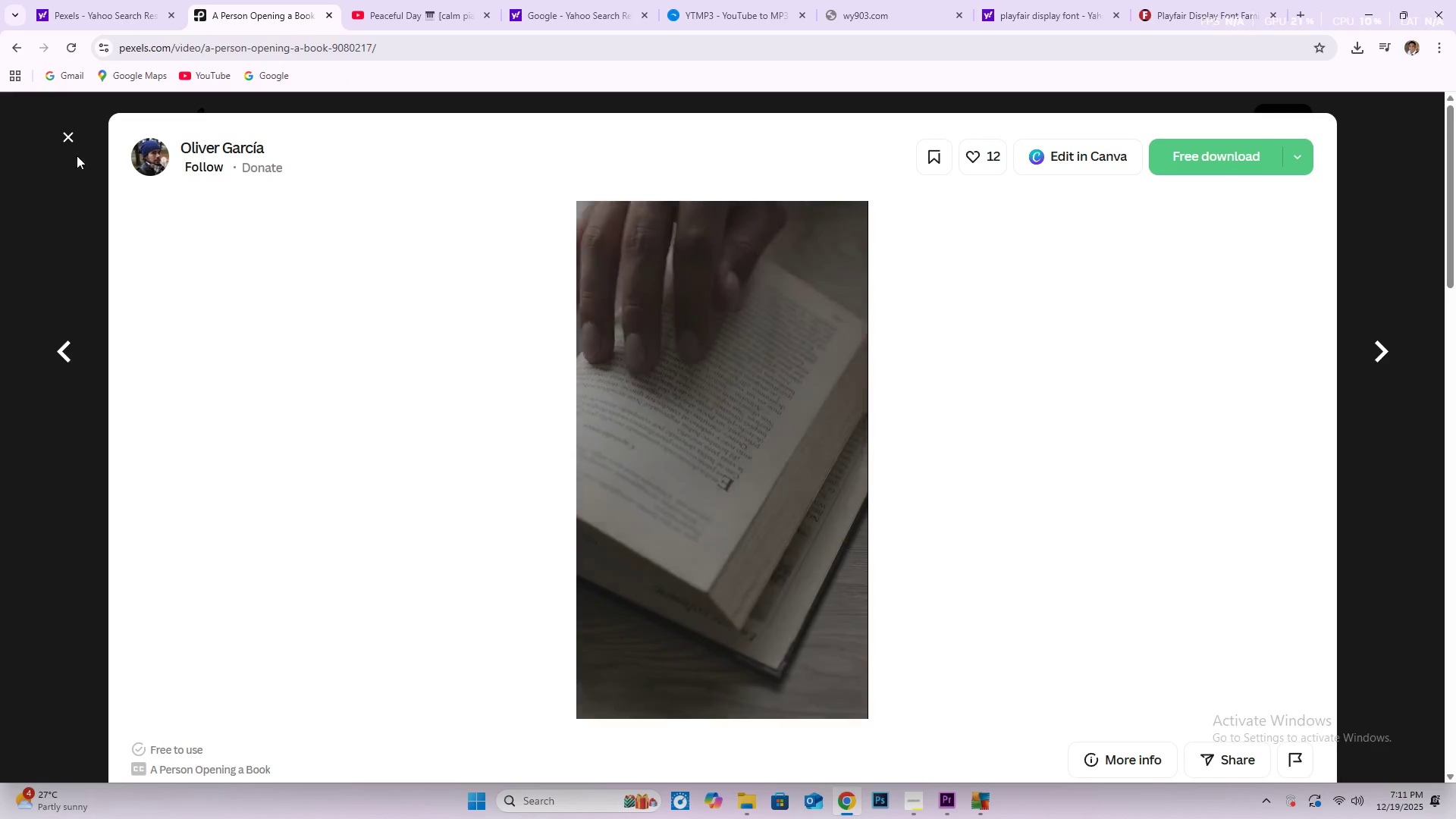 
left_click([74, 133])
 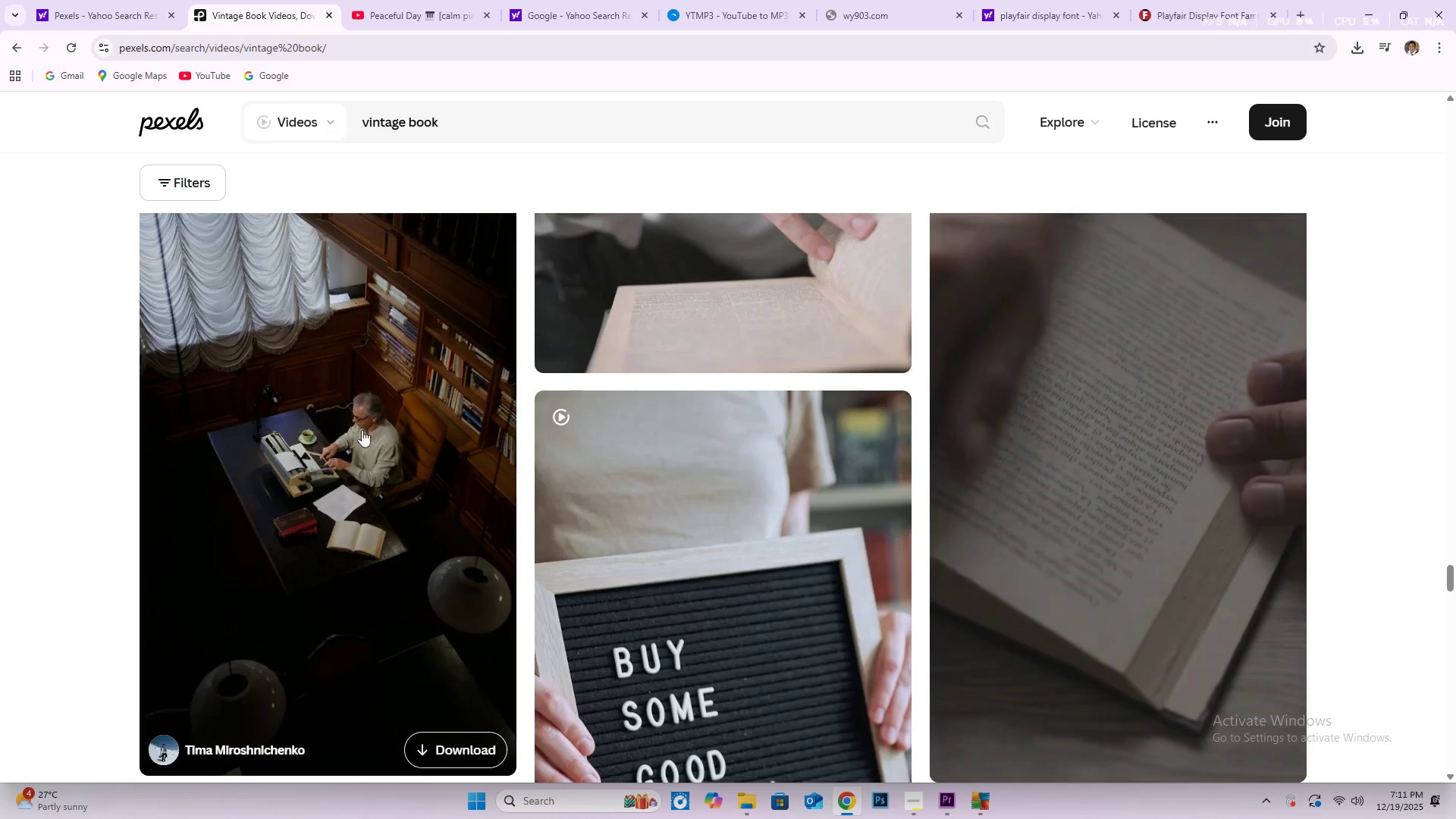 
scroll: coordinate [826, 569], scroll_direction: down, amount: 49.0
 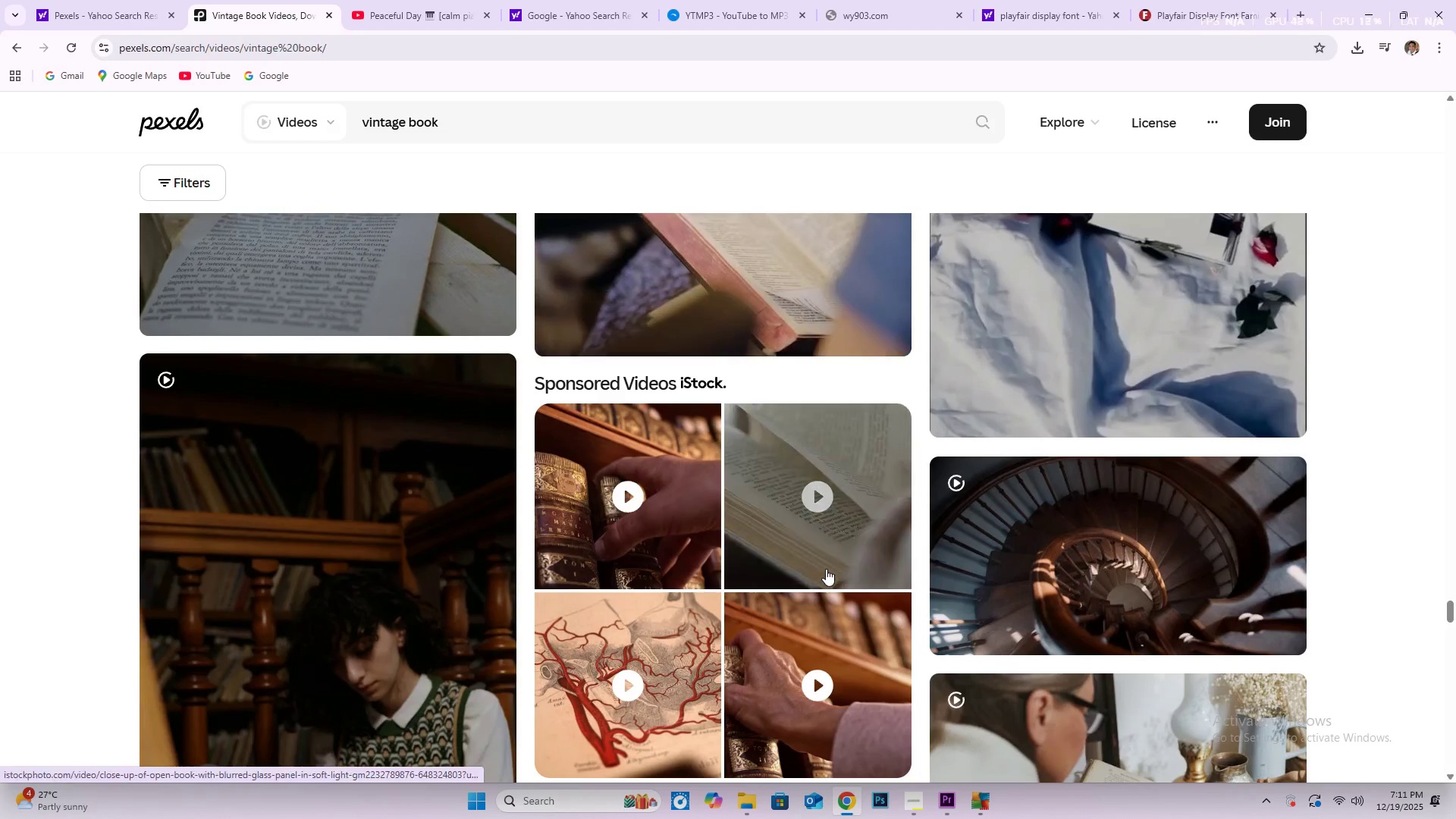 
scroll: coordinate [817, 551], scroll_direction: down, amount: 51.0
 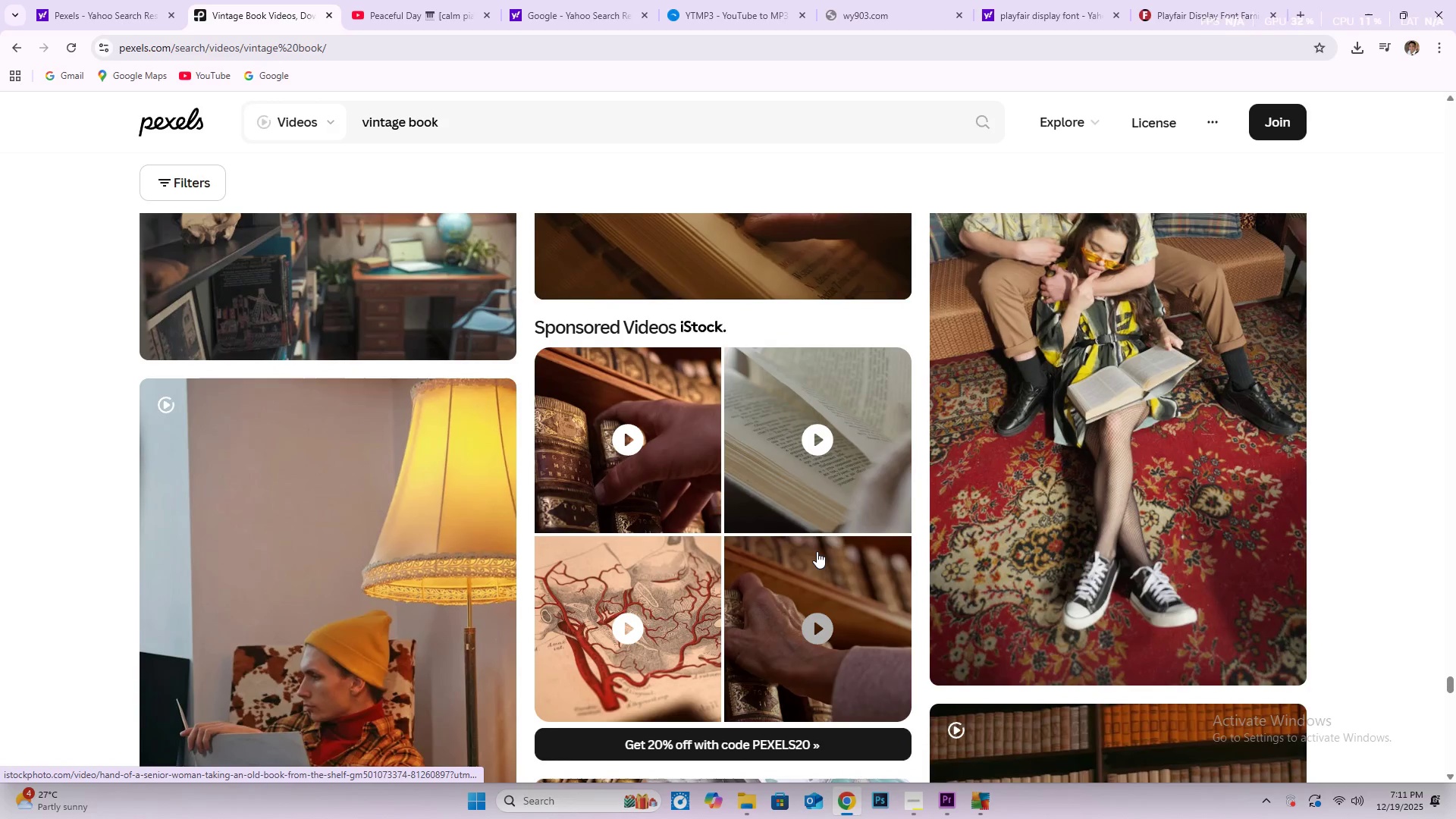 
scroll: coordinate [817, 551], scroll_direction: up, amount: 3.0
 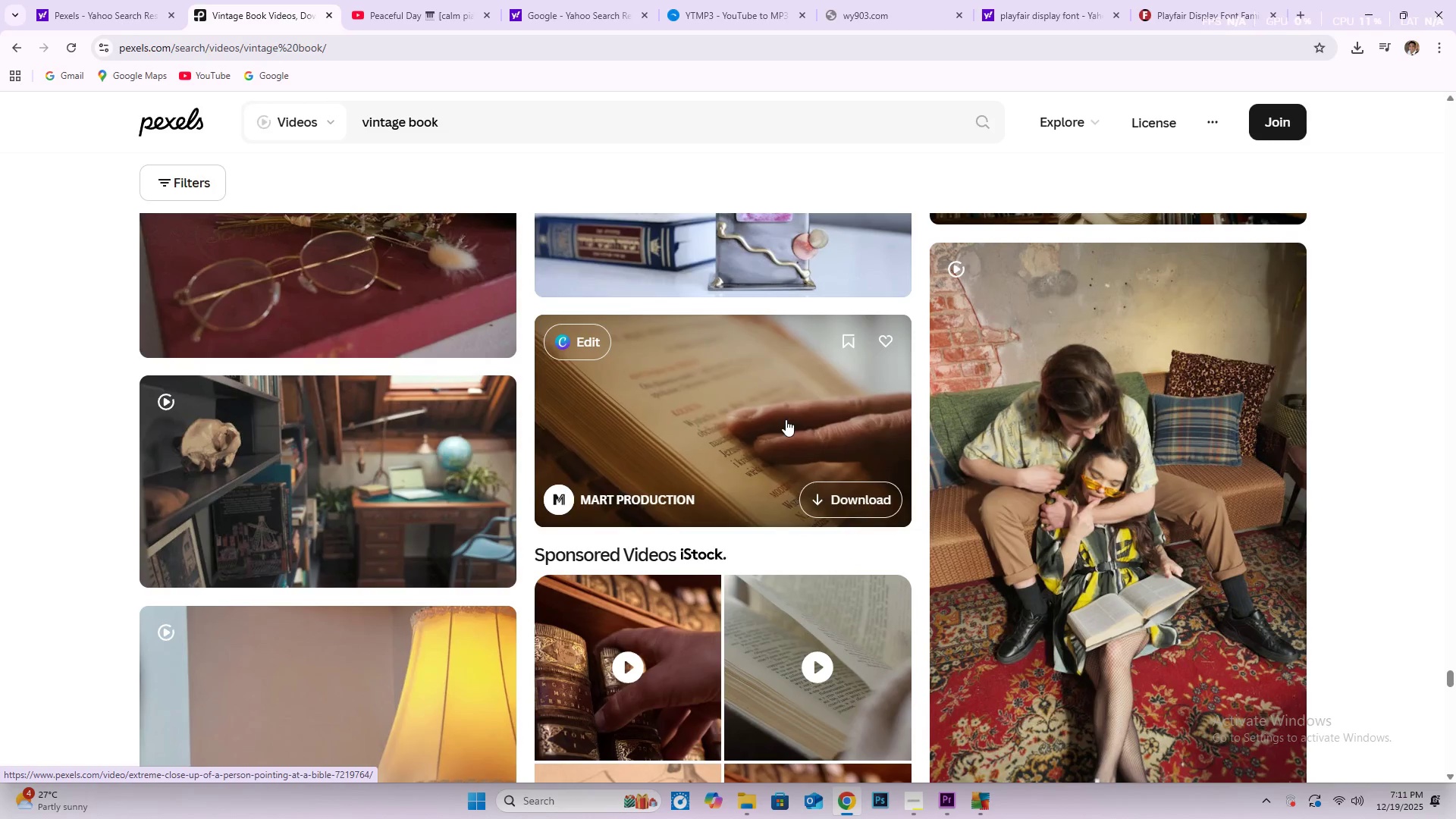 
scroll: coordinate [877, 466], scroll_direction: down, amount: 52.0
 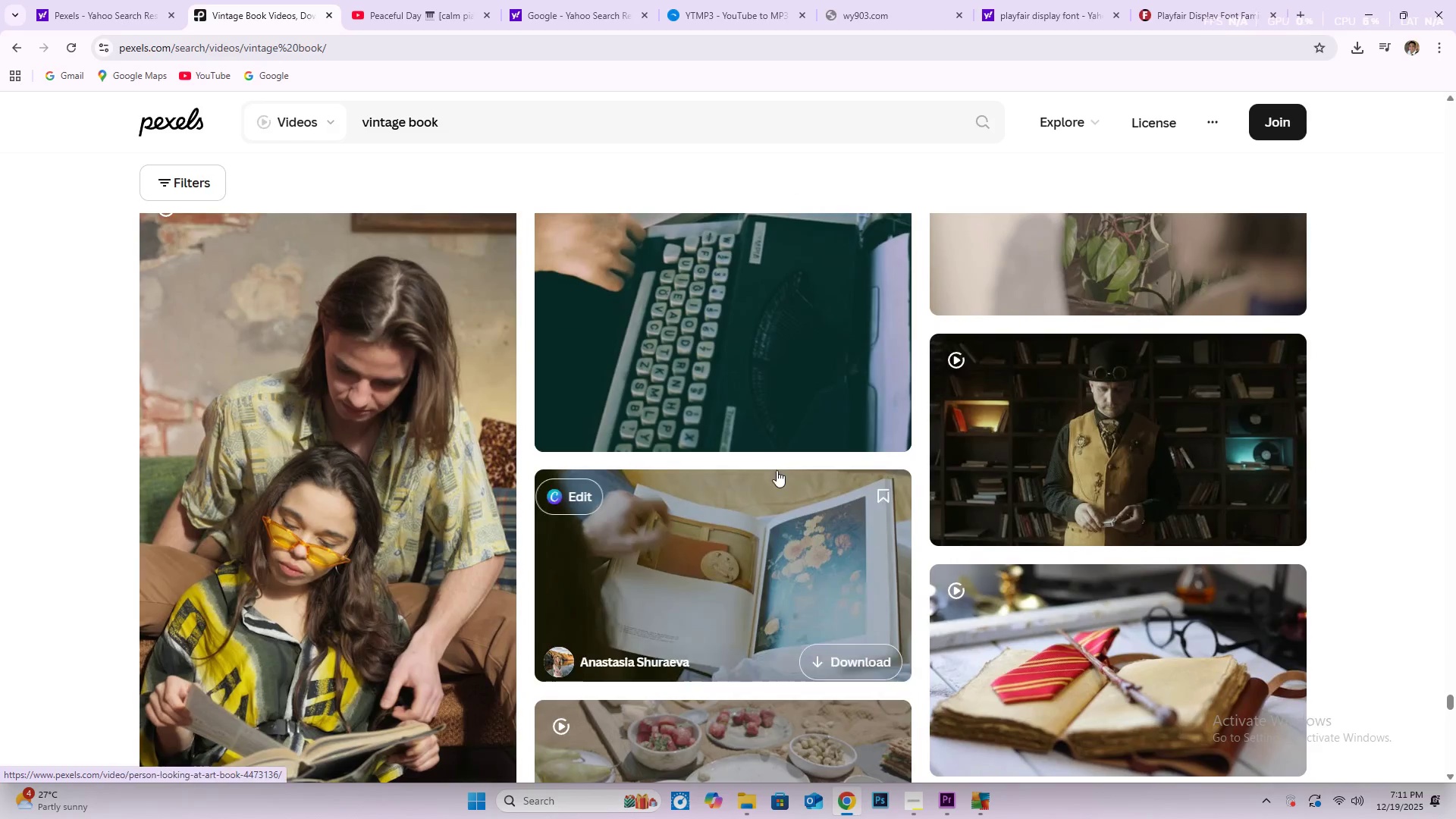 
scroll: coordinate [804, 451], scroll_direction: down, amount: 37.0
 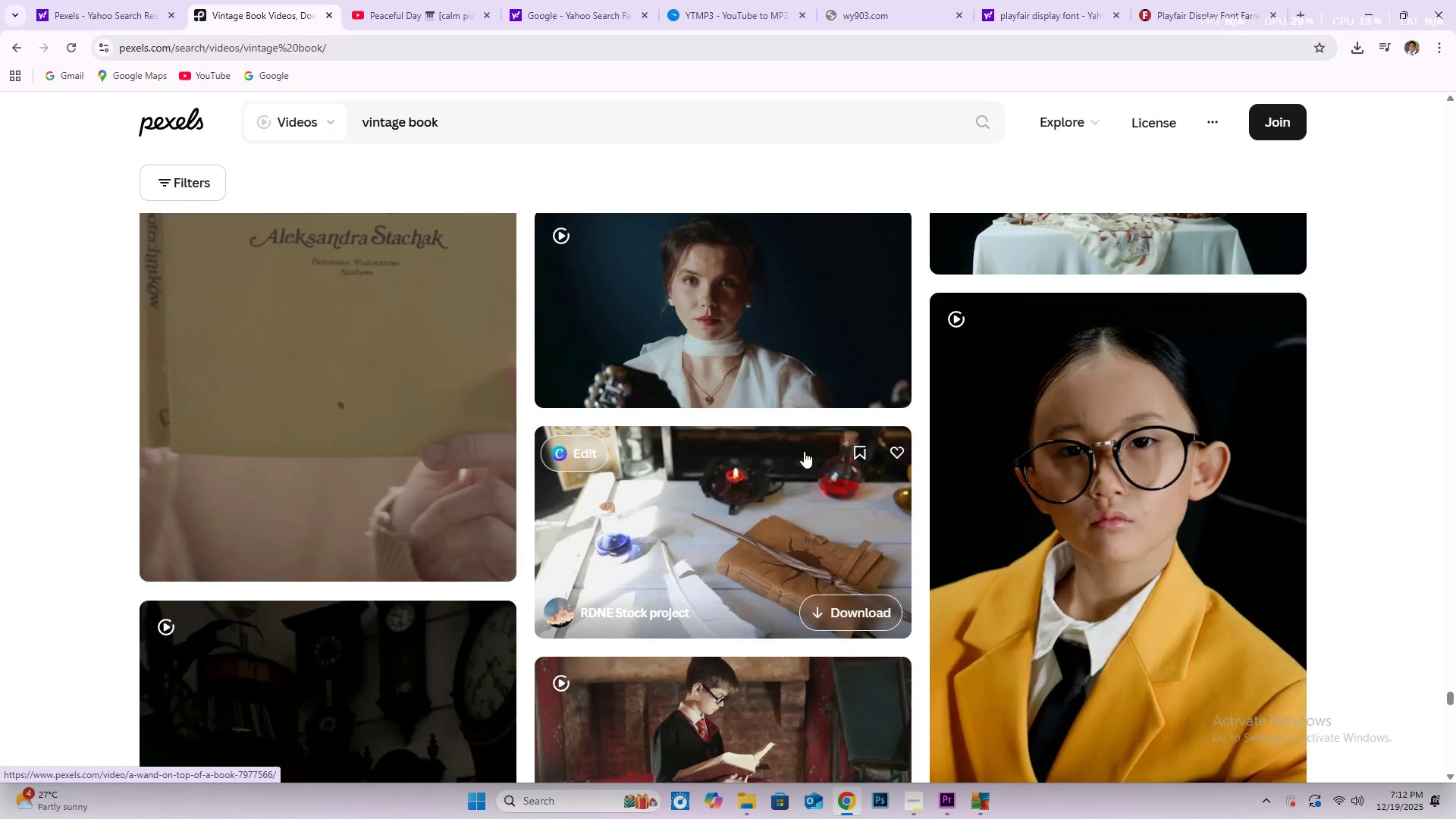 
scroll: coordinate [783, 465], scroll_direction: up, amount: 8.0
 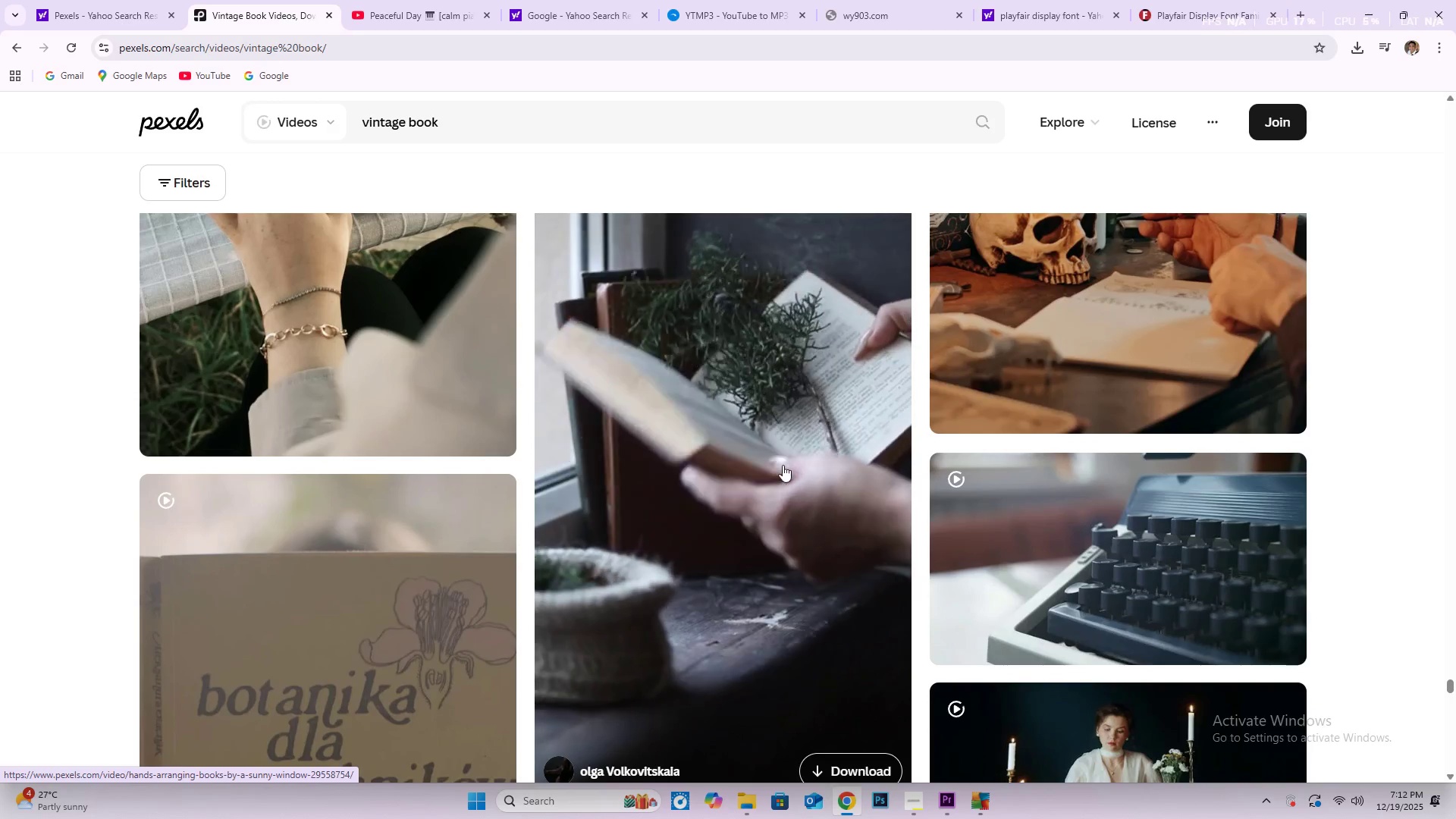 
scroll: coordinate [783, 465], scroll_direction: down, amount: 11.0
 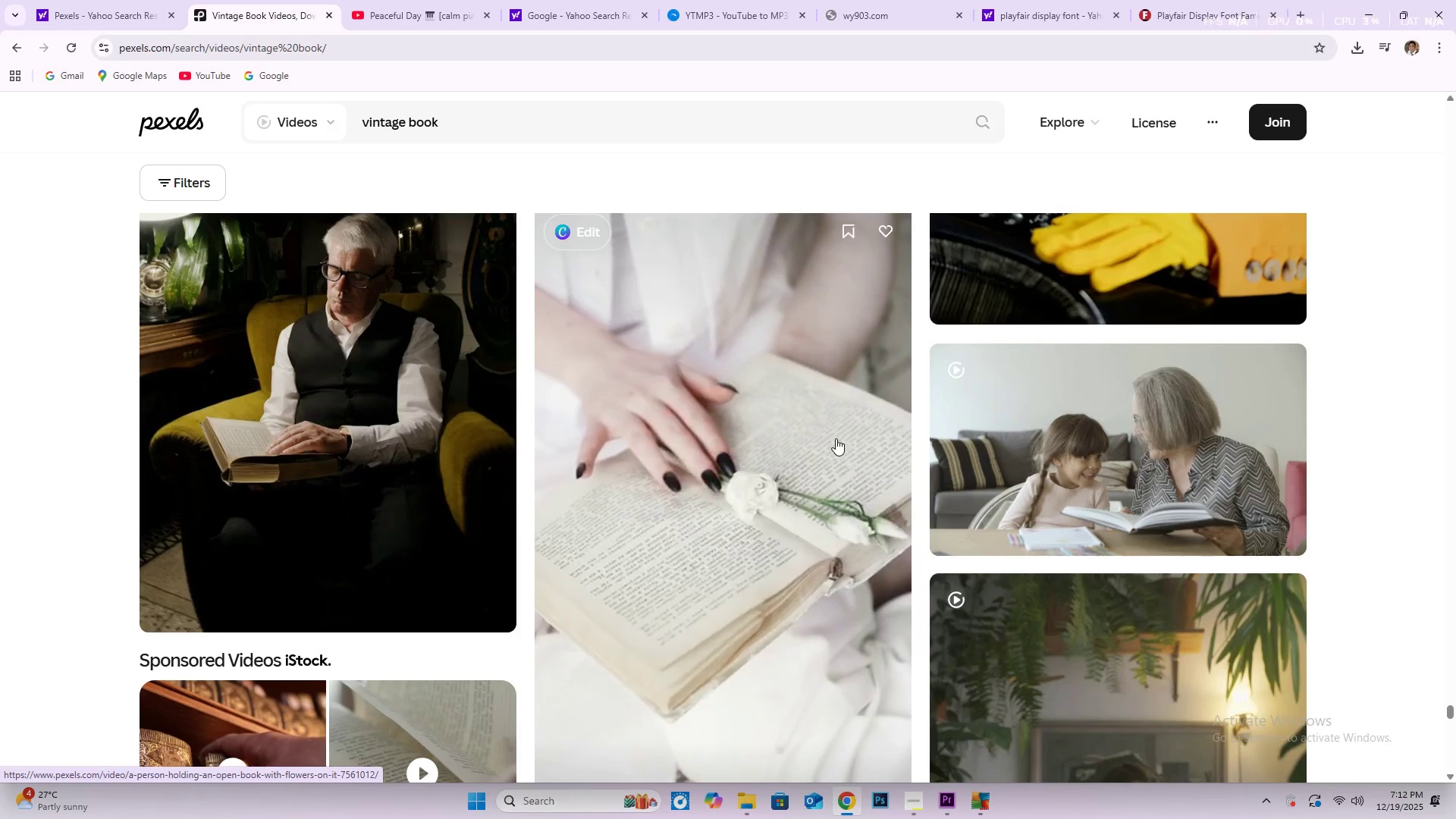 
wait(7.55)
 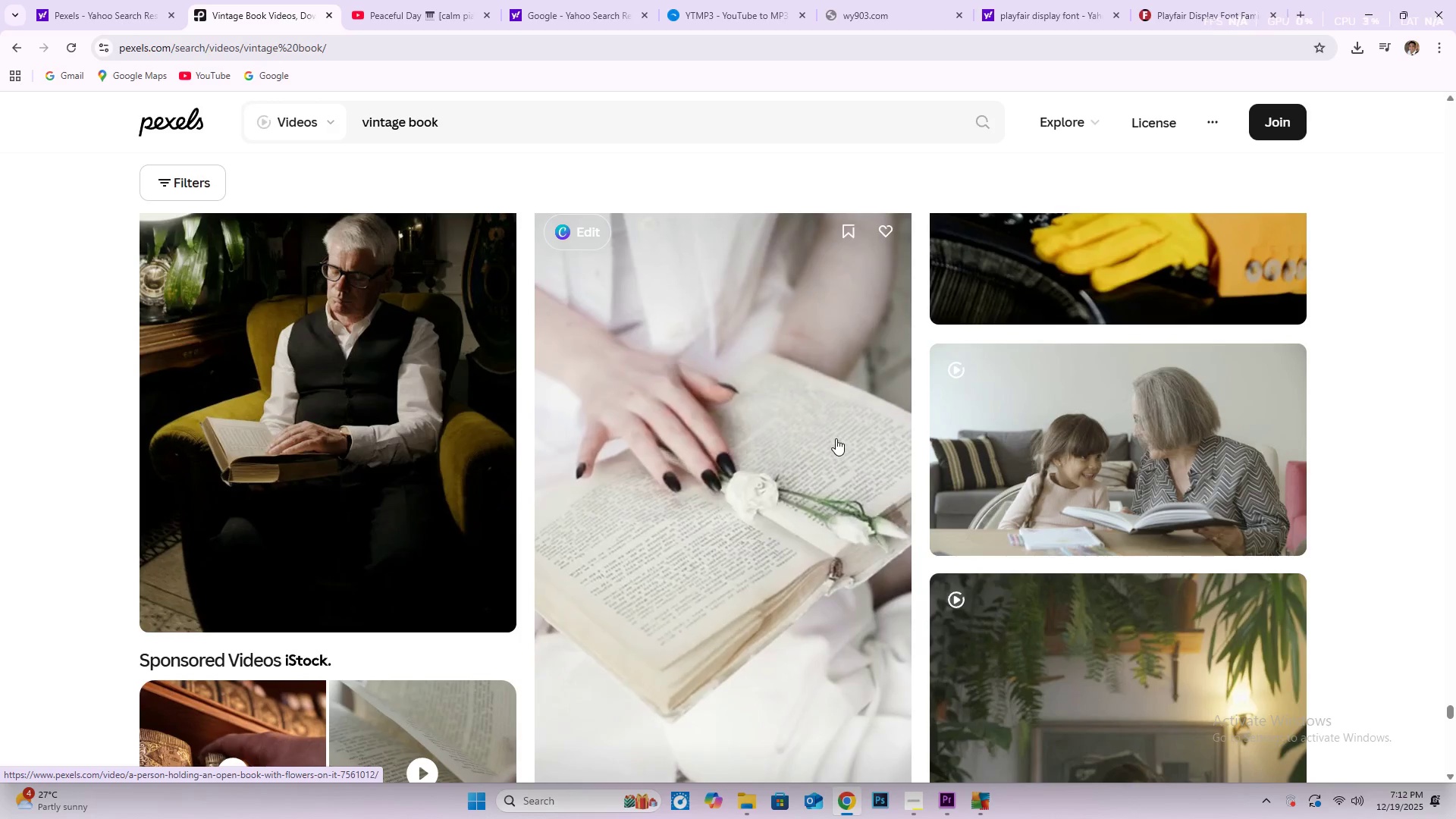 
scroll: coordinate [818, 434], scroll_direction: down, amount: 1.0
 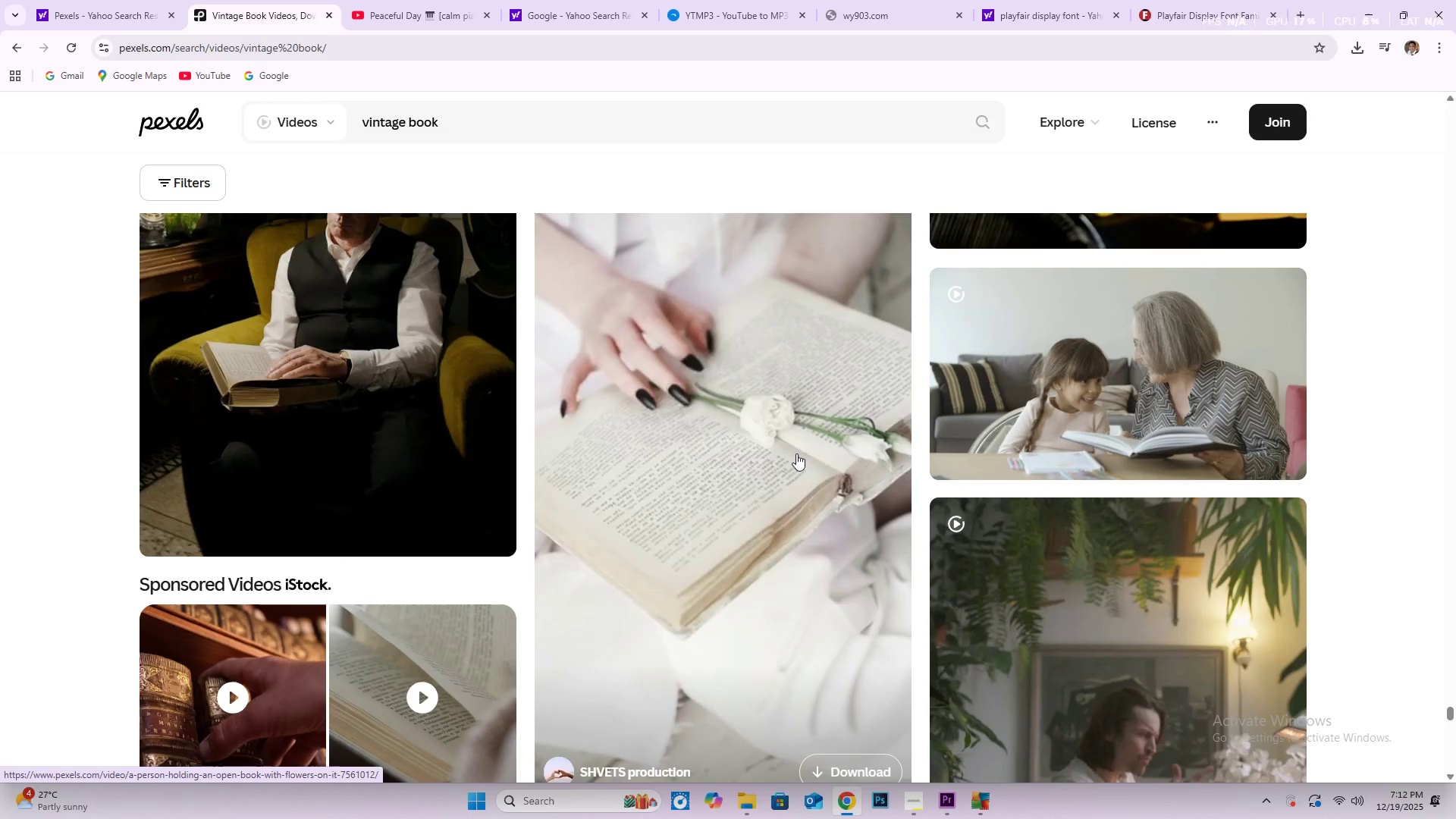 
left_click([796, 454])
 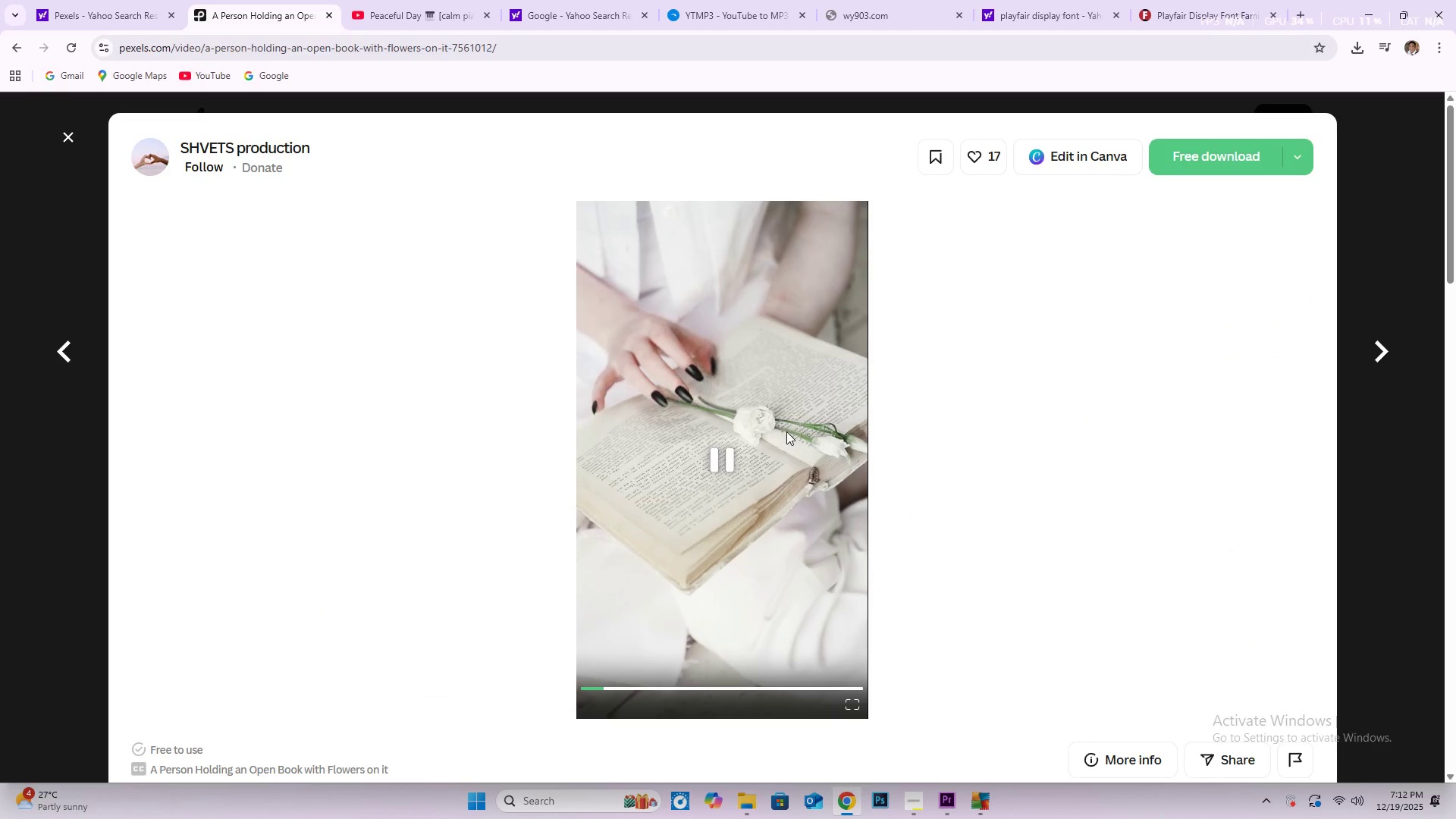 